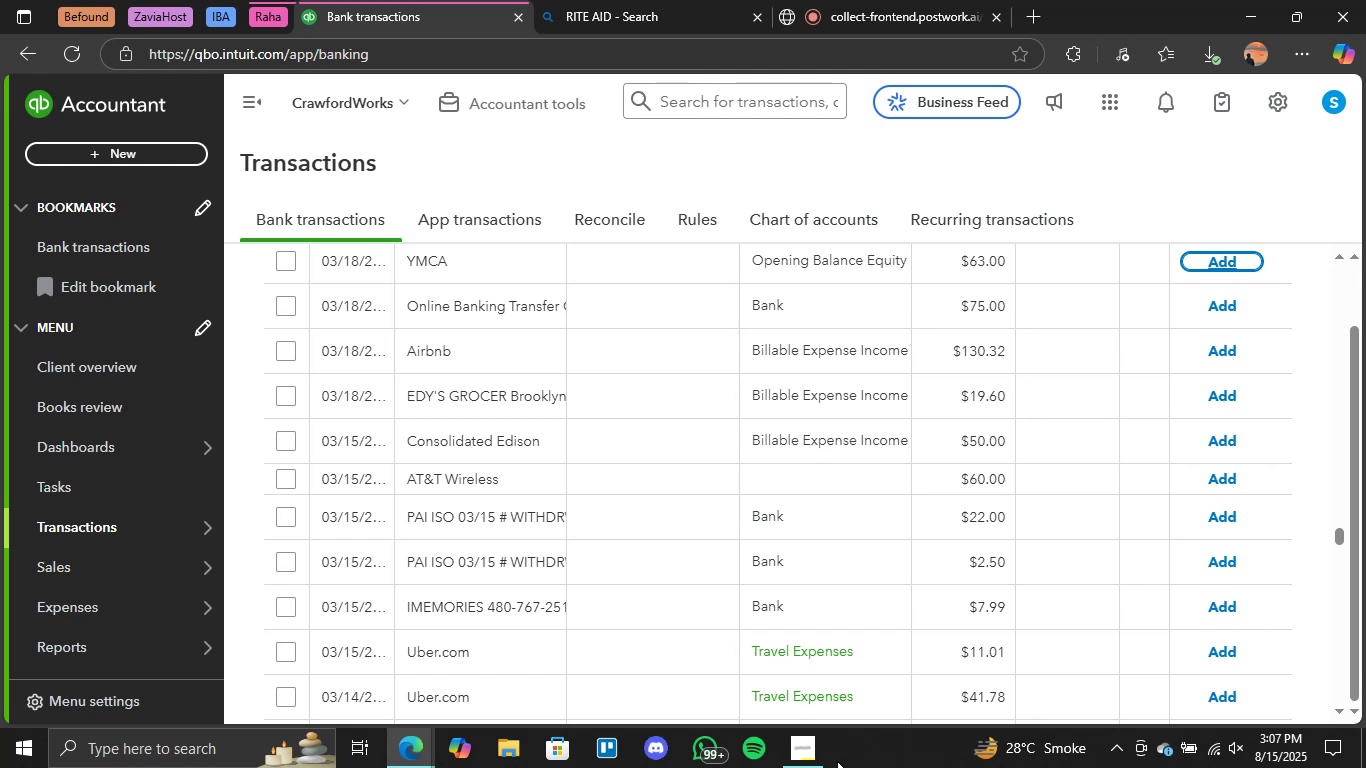 
wait(41.01)
 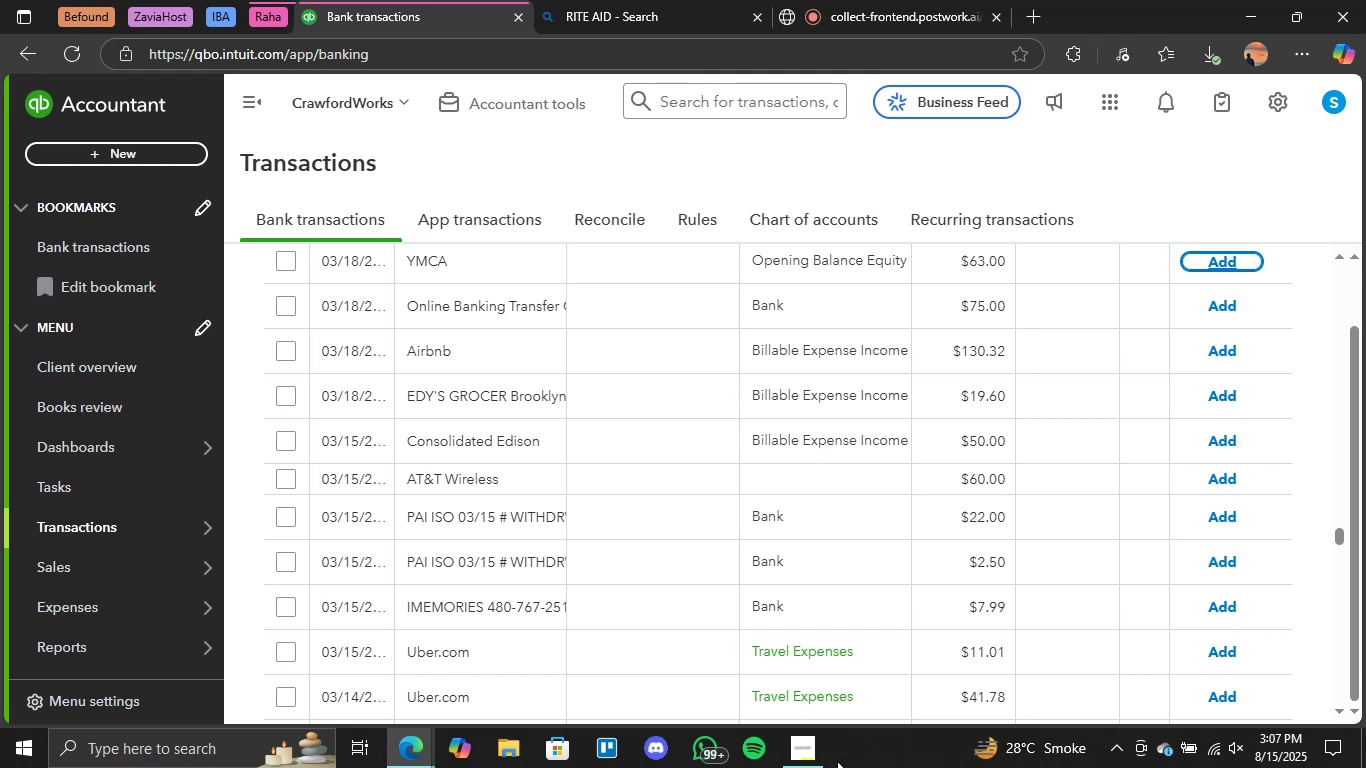 
scroll: coordinate [921, 540], scroll_direction: down, amount: 2.0
 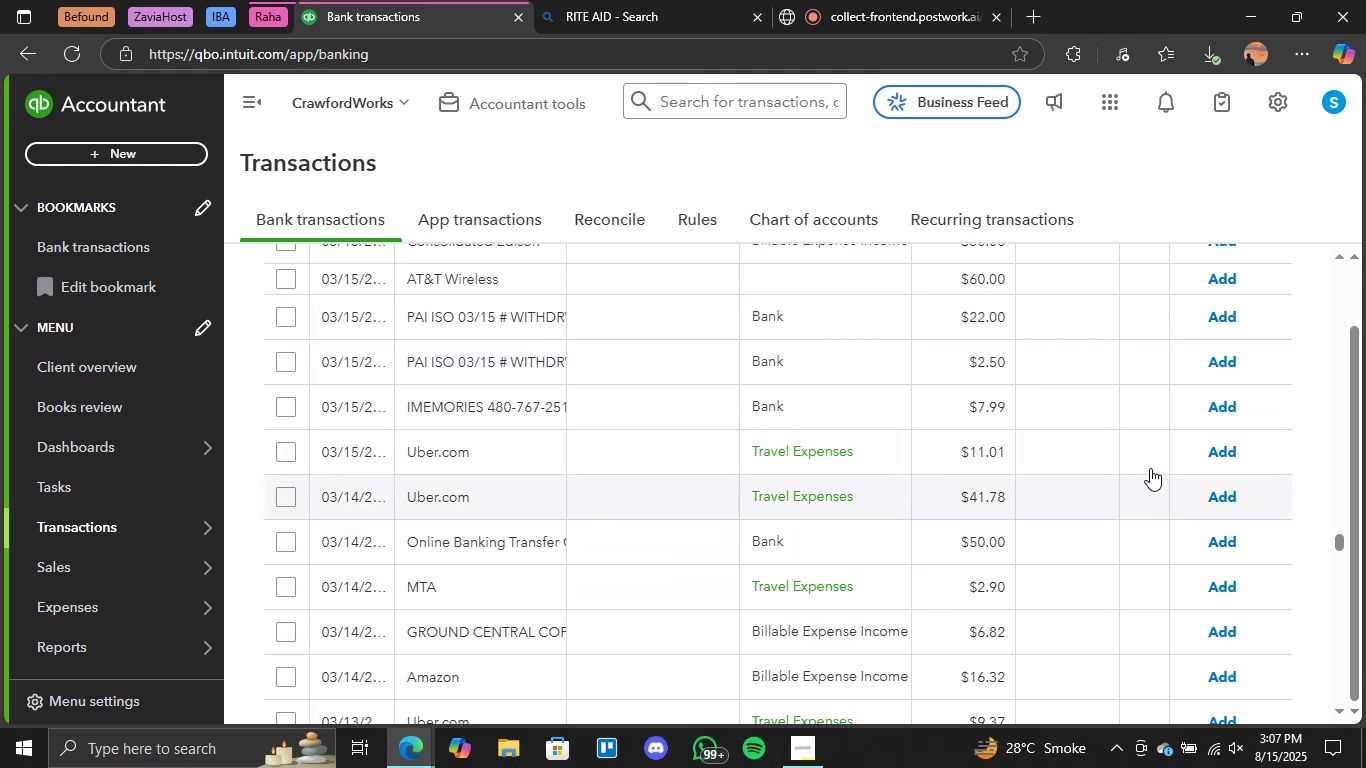 
left_click([1228, 454])
 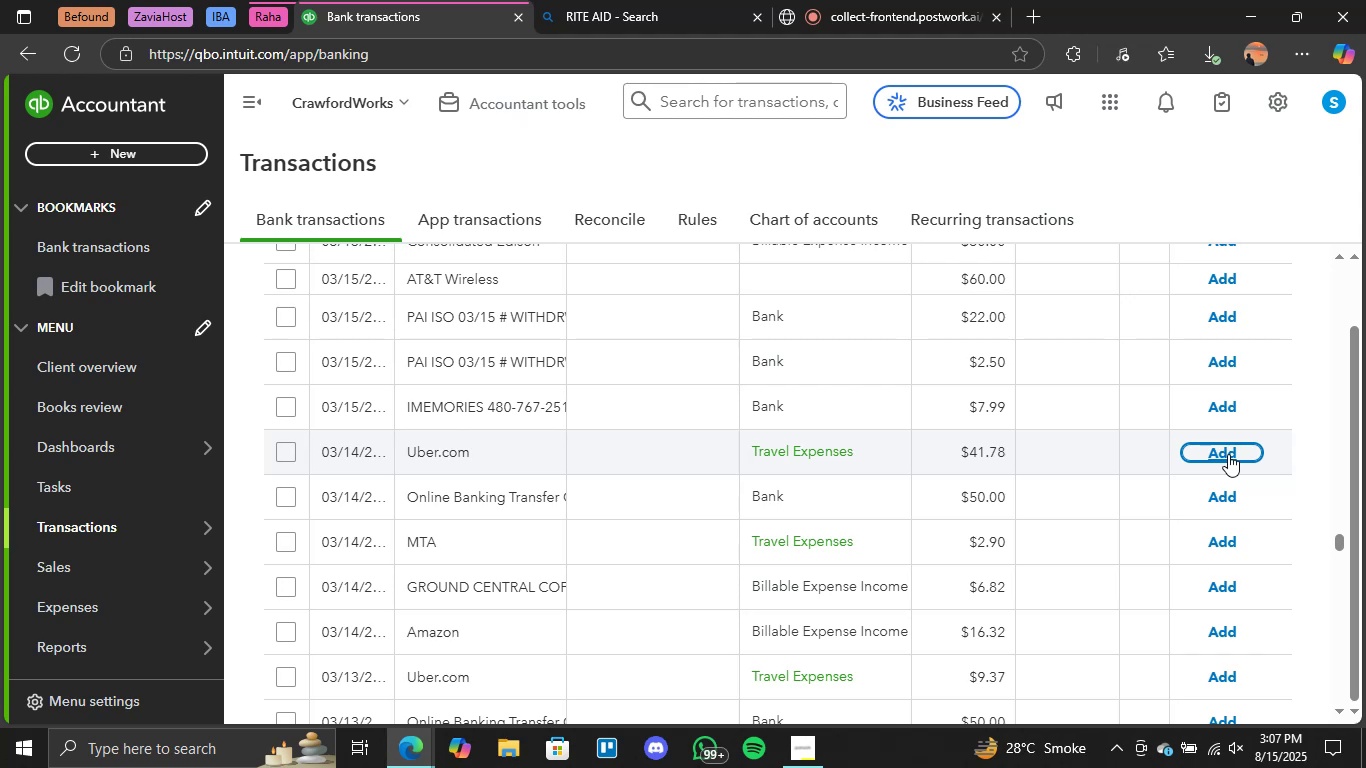 
wait(29.08)
 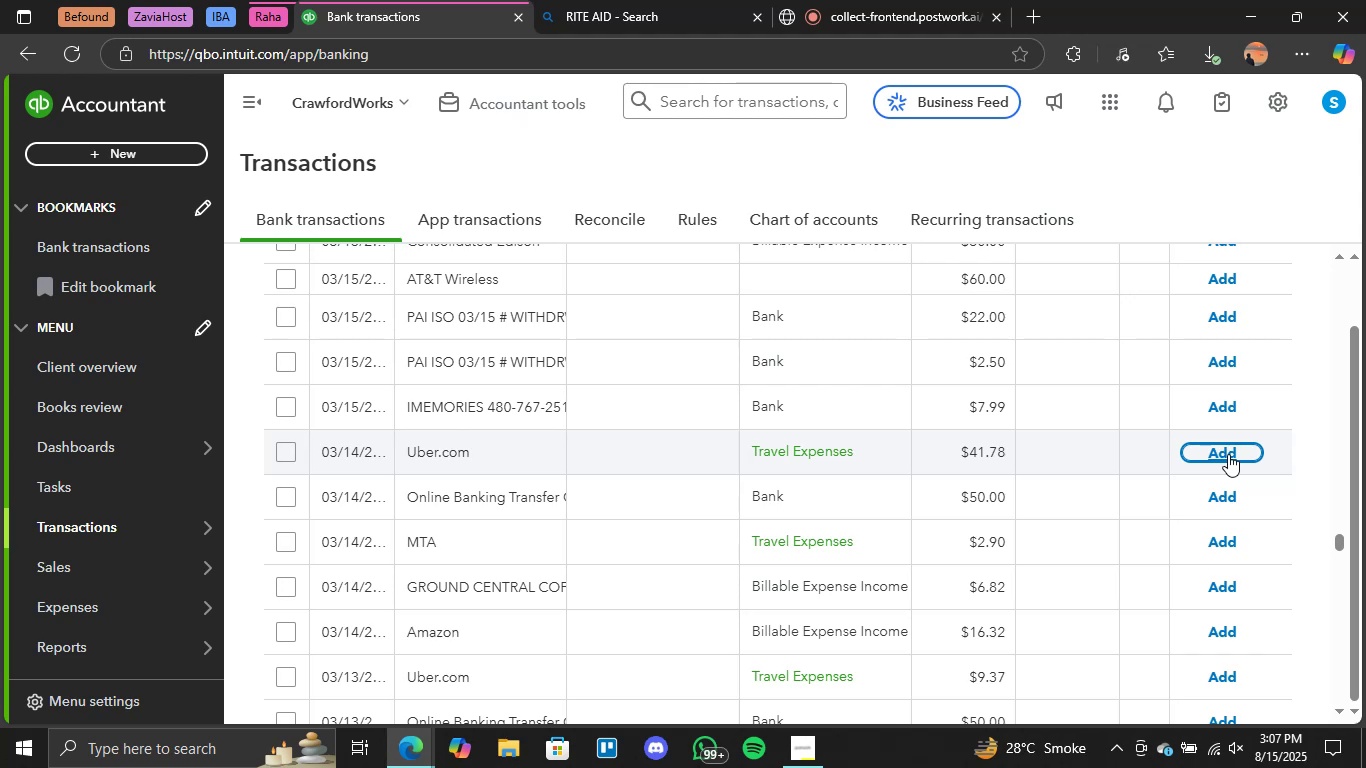 
scroll: coordinate [845, 455], scroll_direction: down, amount: 1.0
 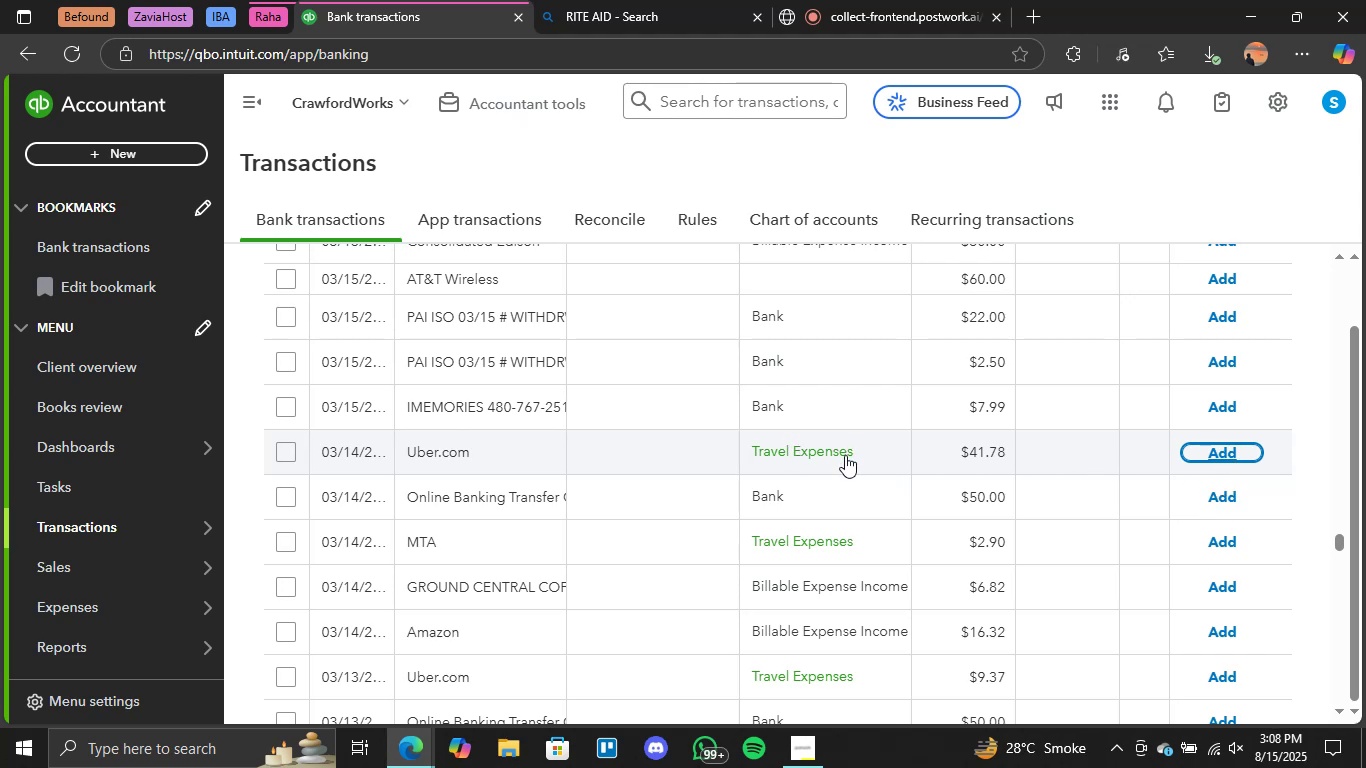 
scroll: coordinate [845, 455], scroll_direction: none, amount: 0.0
 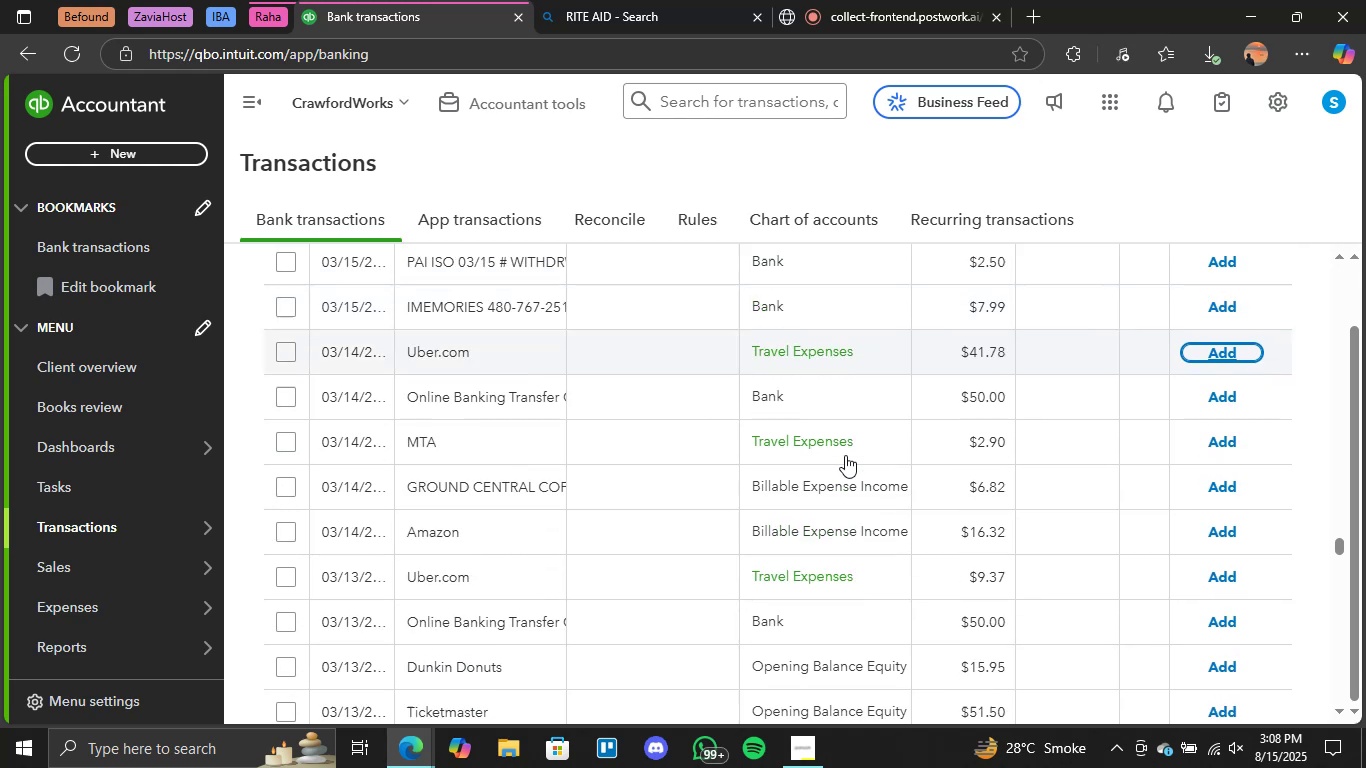 
scroll: coordinate [845, 455], scroll_direction: up, amount: 1.0
 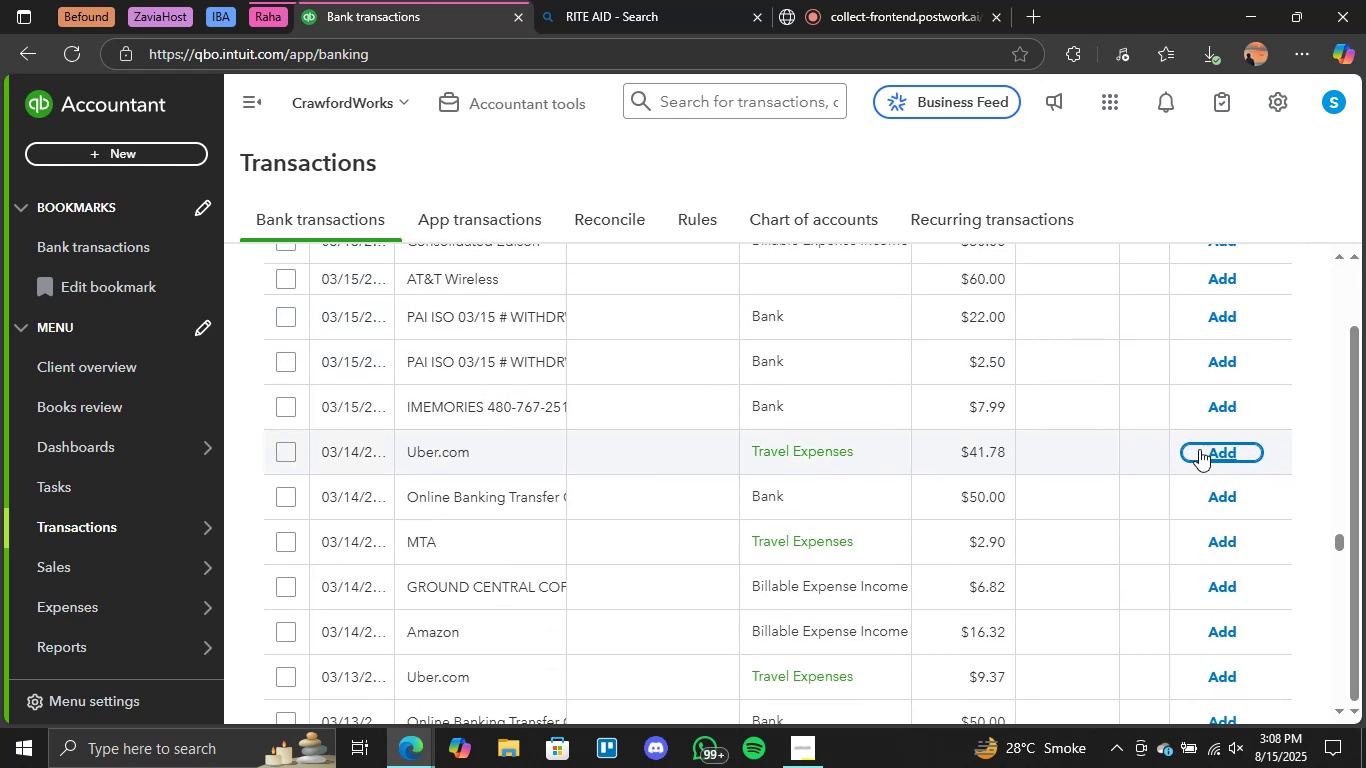 
left_click([1205, 452])
 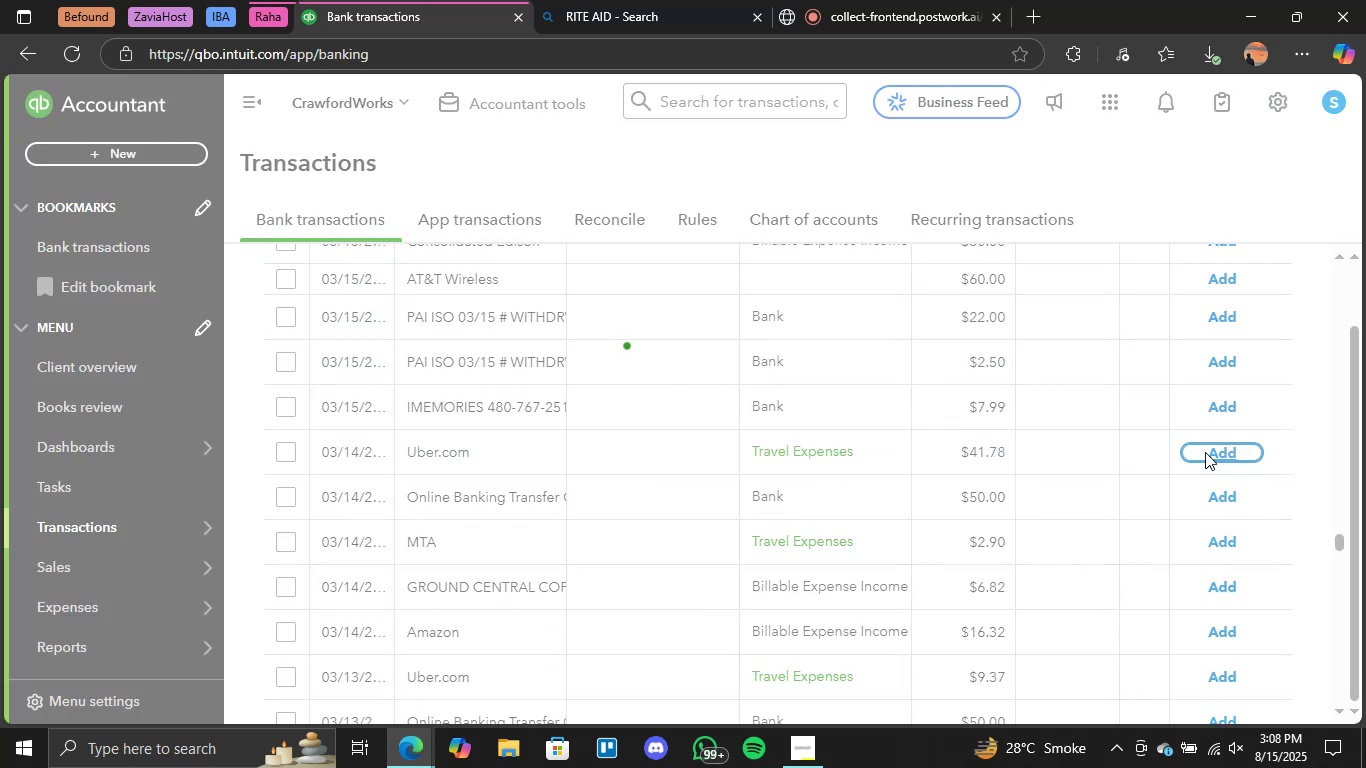 
wait(10.74)
 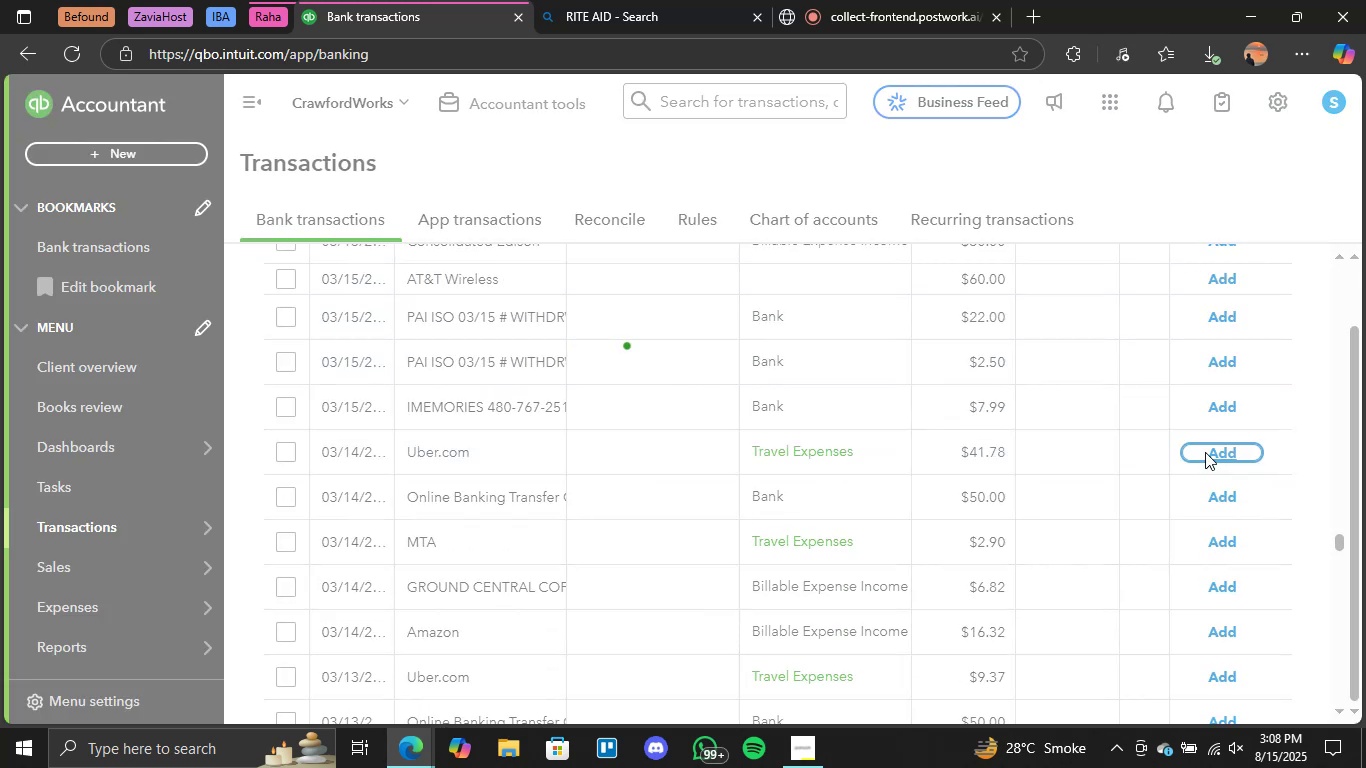 
scroll: coordinate [918, 475], scroll_direction: none, amount: 0.0
 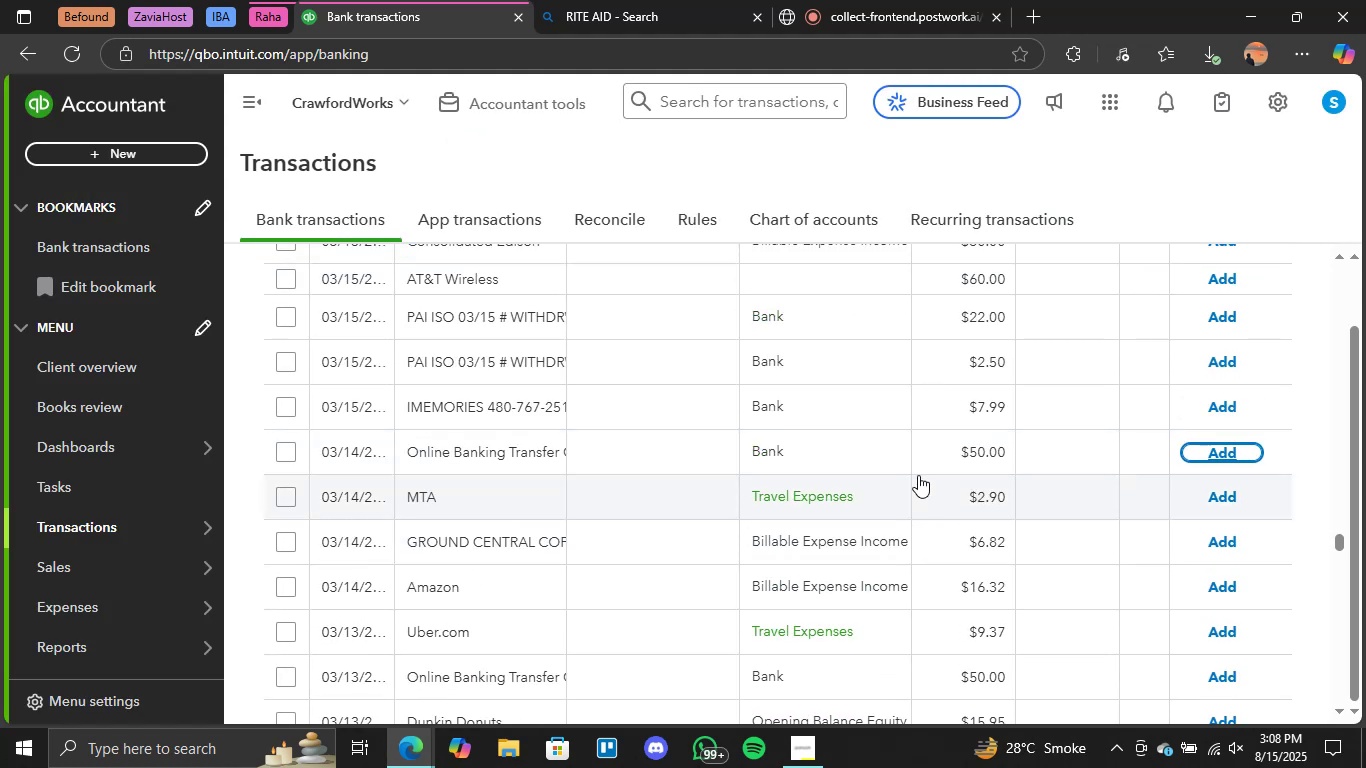 
scroll: coordinate [918, 475], scroll_direction: down, amount: 1.0
 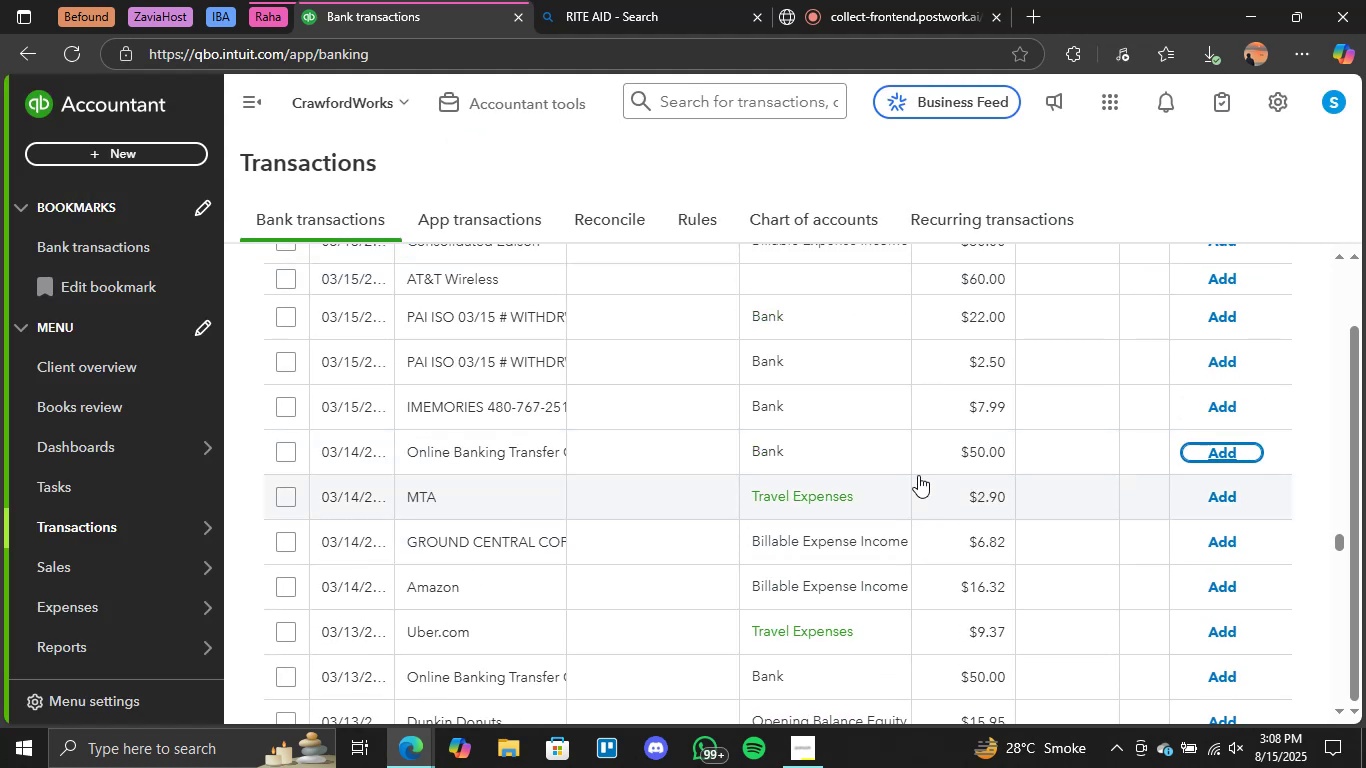 
scroll: coordinate [918, 475], scroll_direction: up, amount: 2.0
 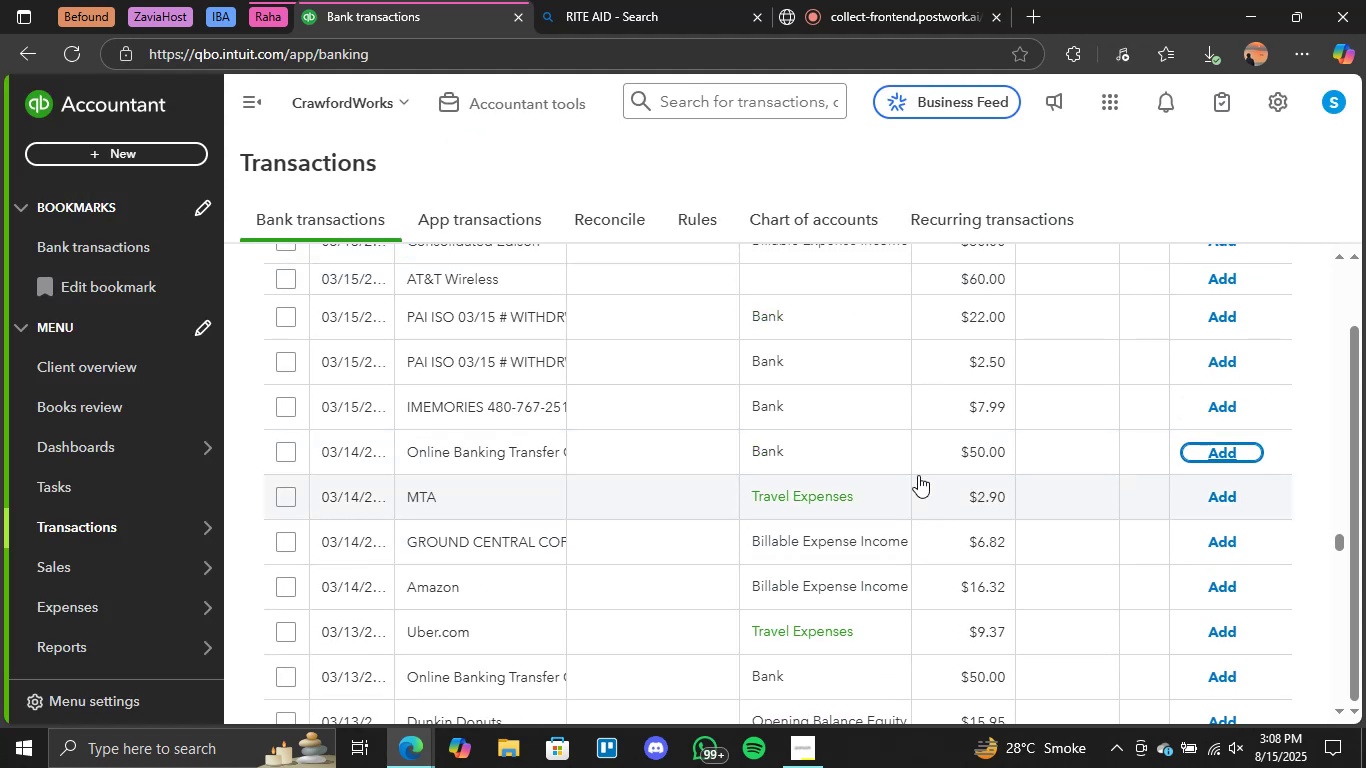 
scroll: coordinate [918, 477], scroll_direction: down, amount: 1.0
 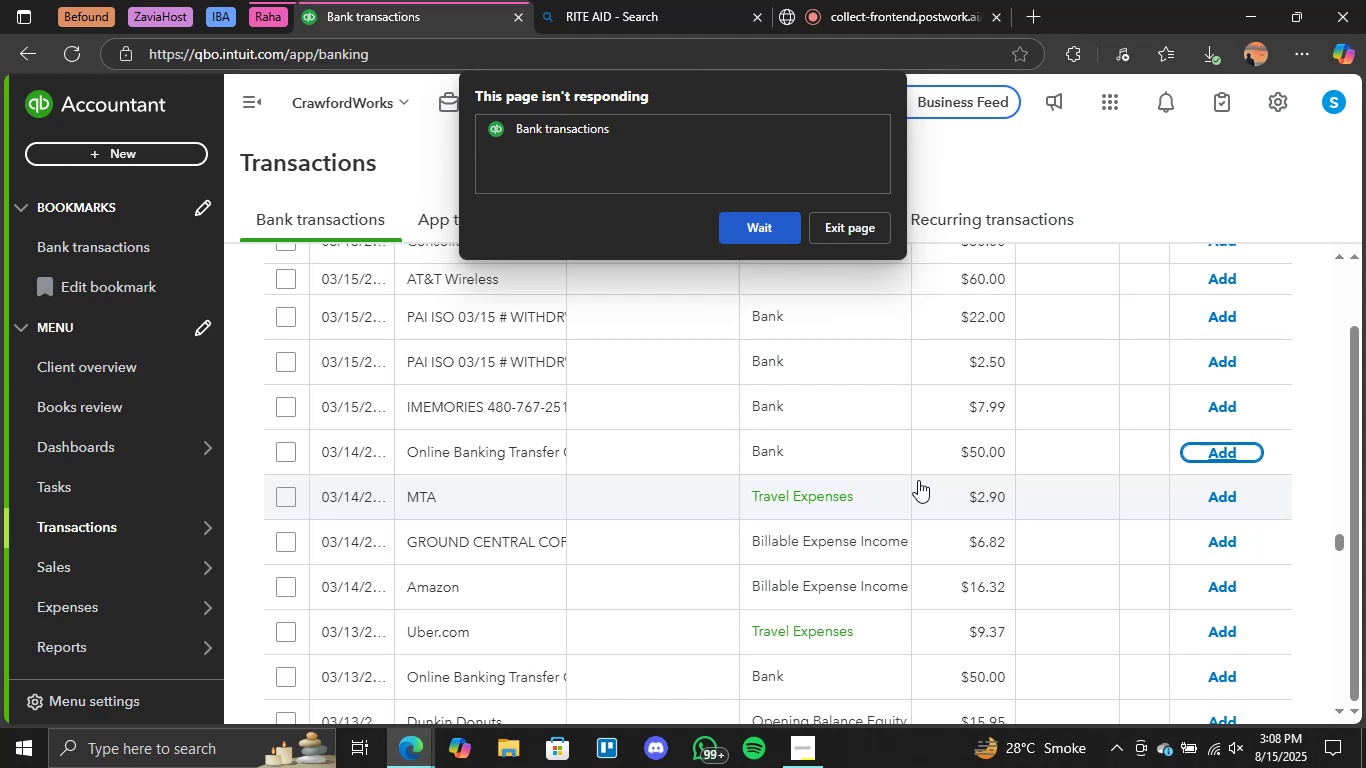 
wait(15.78)
 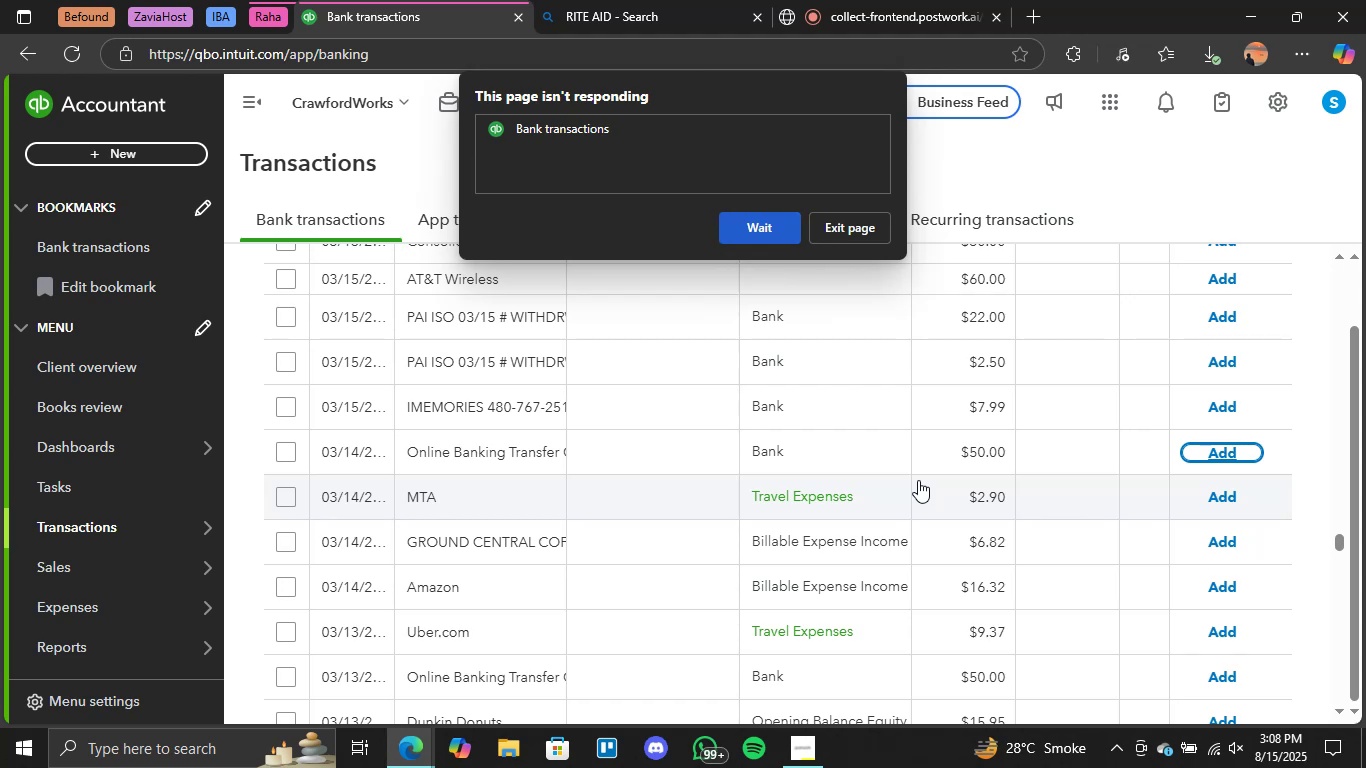 
scroll: coordinate [907, 516], scroll_direction: up, amount: 1.0
 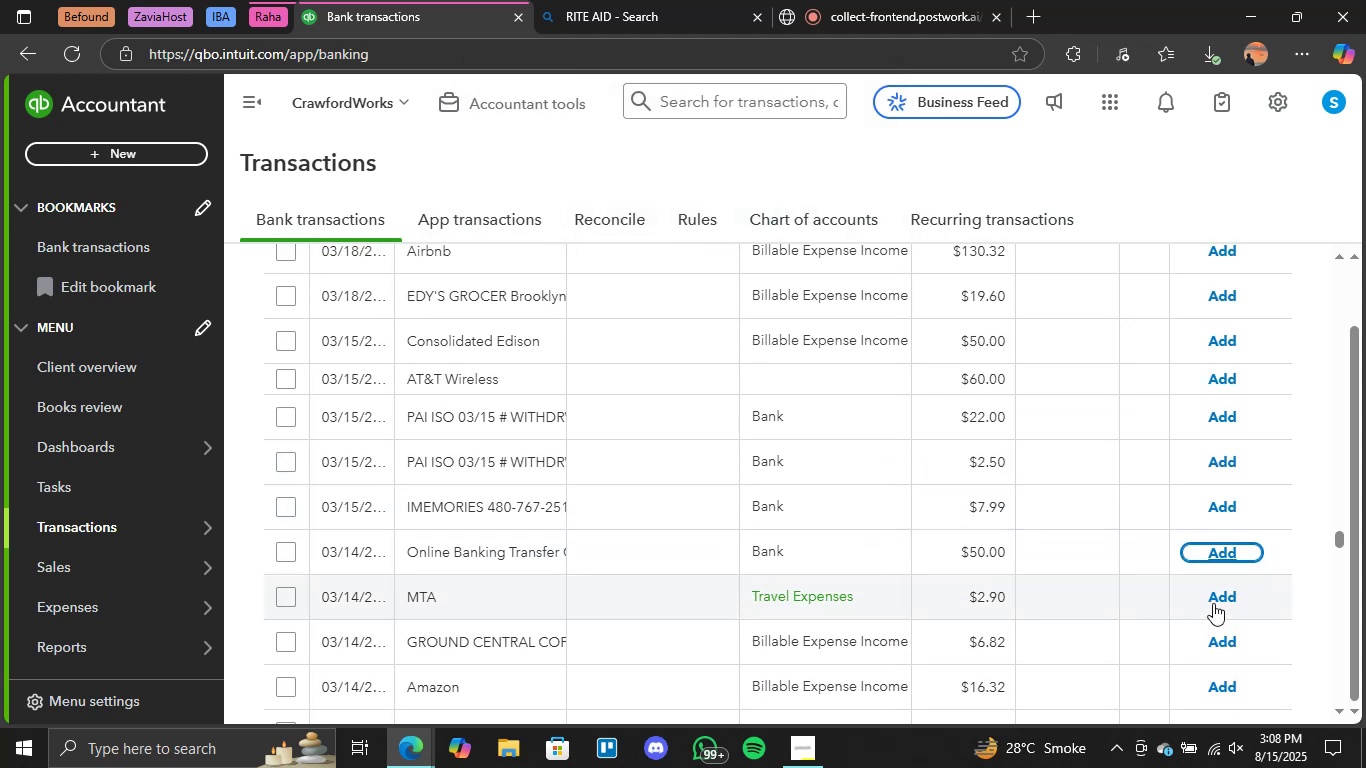 
left_click([1217, 596])
 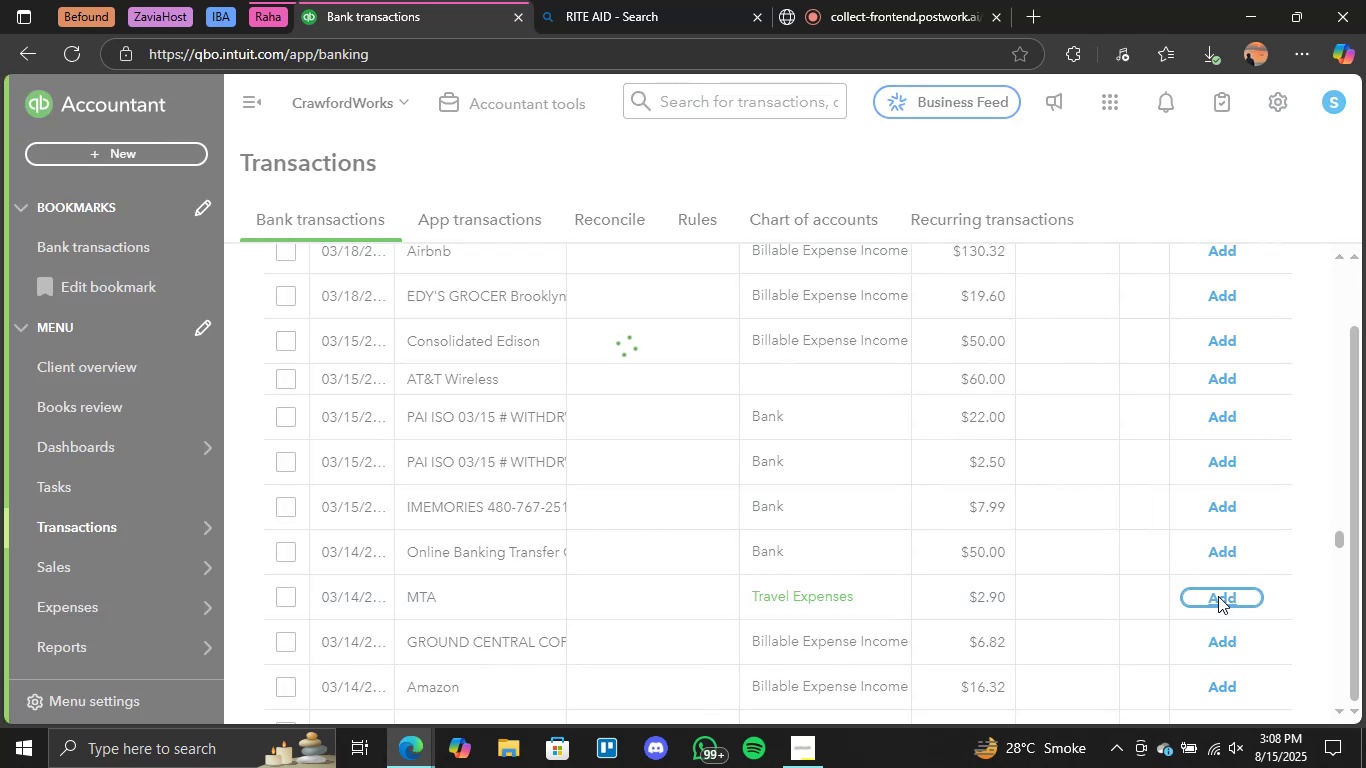 
wait(12.48)
 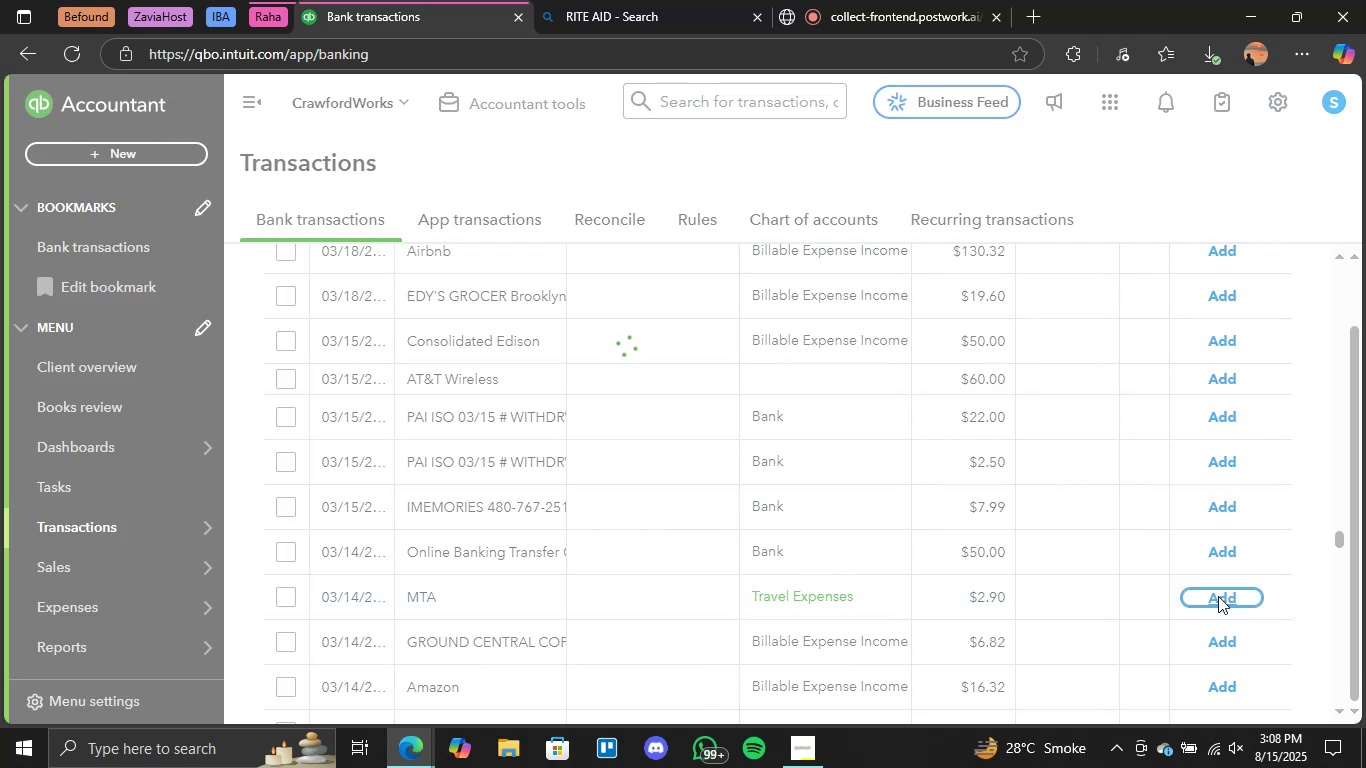 
scroll: coordinate [860, 539], scroll_direction: down, amount: 2.0
 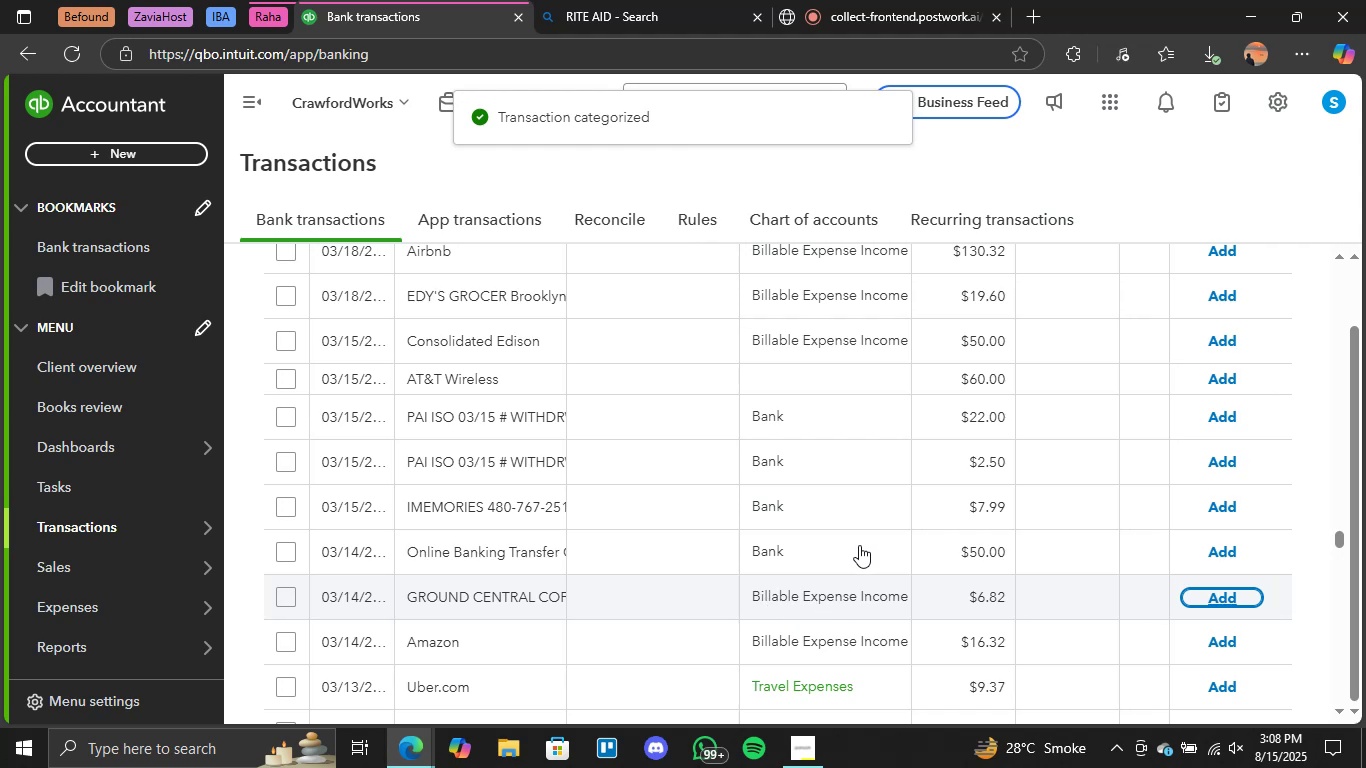 
scroll: coordinate [859, 545], scroll_direction: up, amount: 1.0
 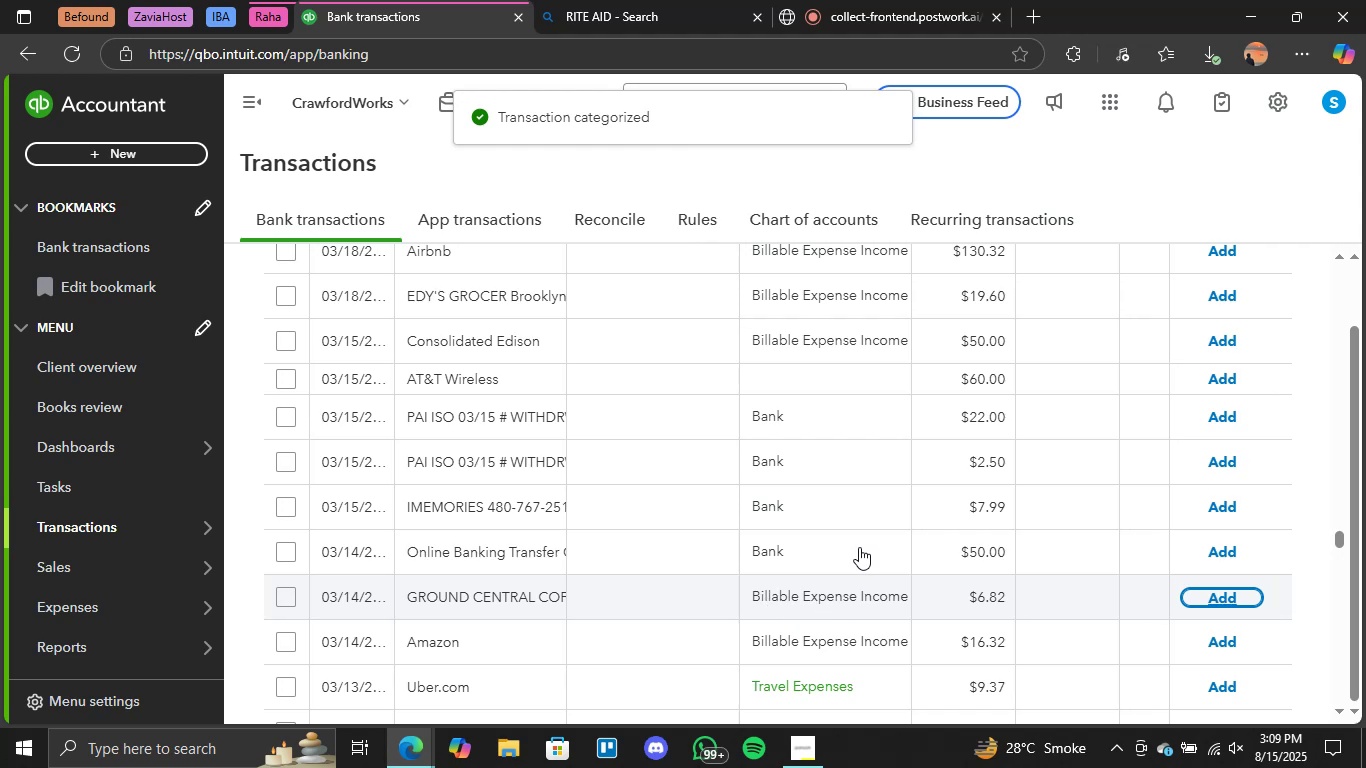 
wait(10.72)
 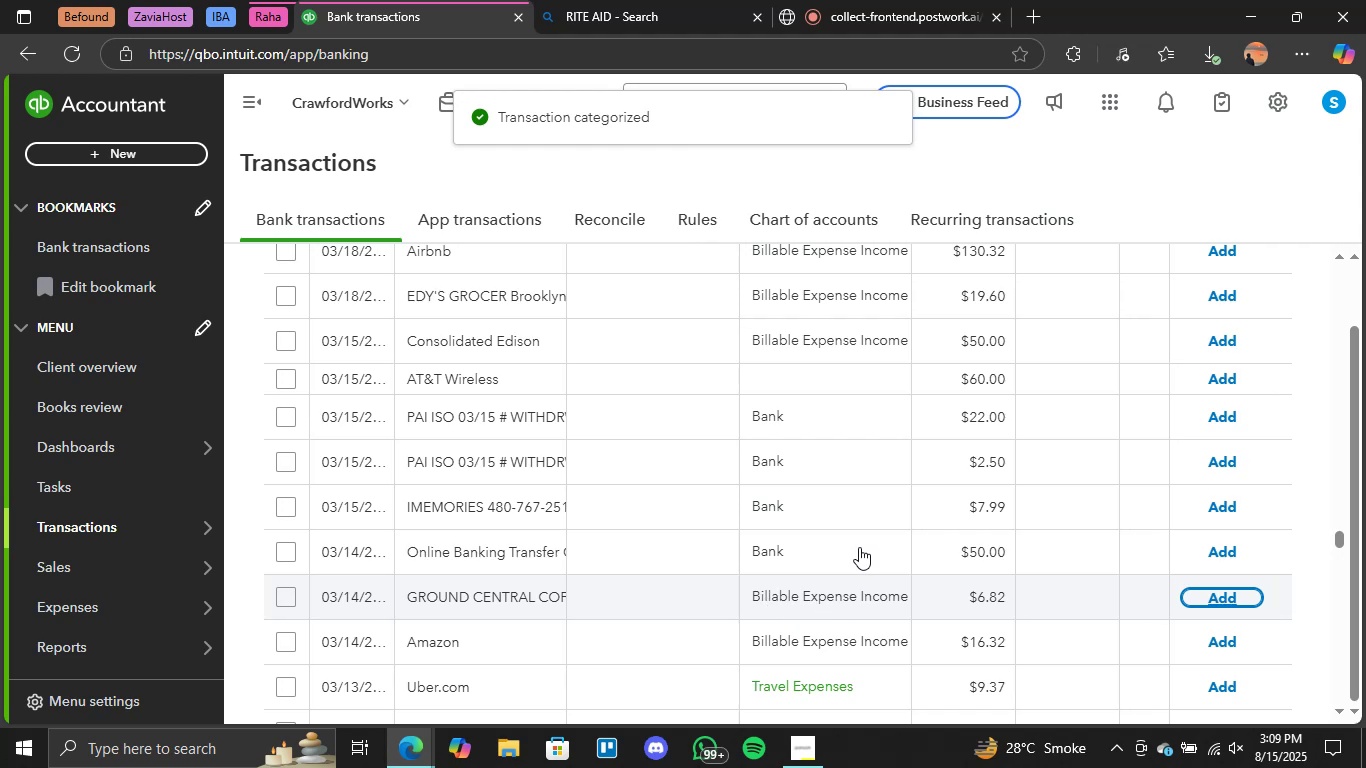 
scroll: coordinate [849, 577], scroll_direction: down, amount: 1.0
 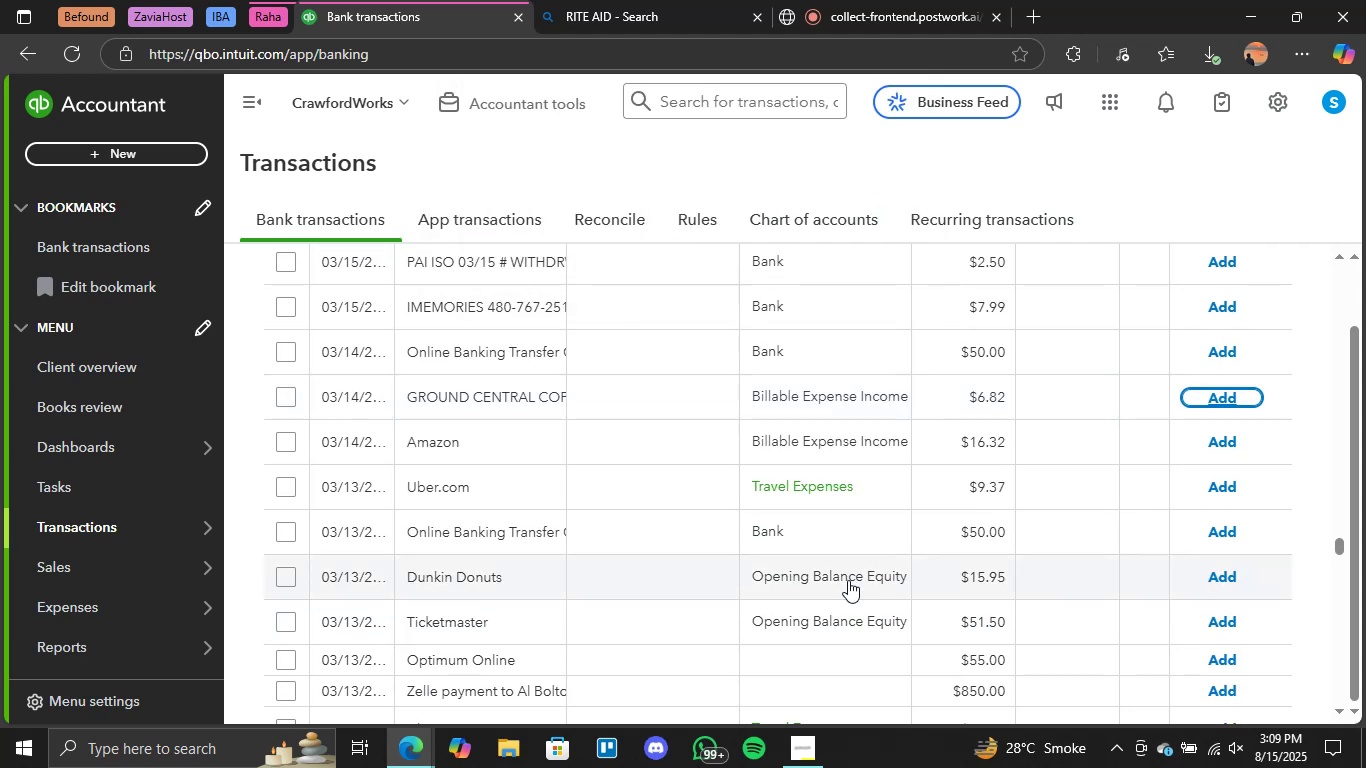 
wait(19.5)
 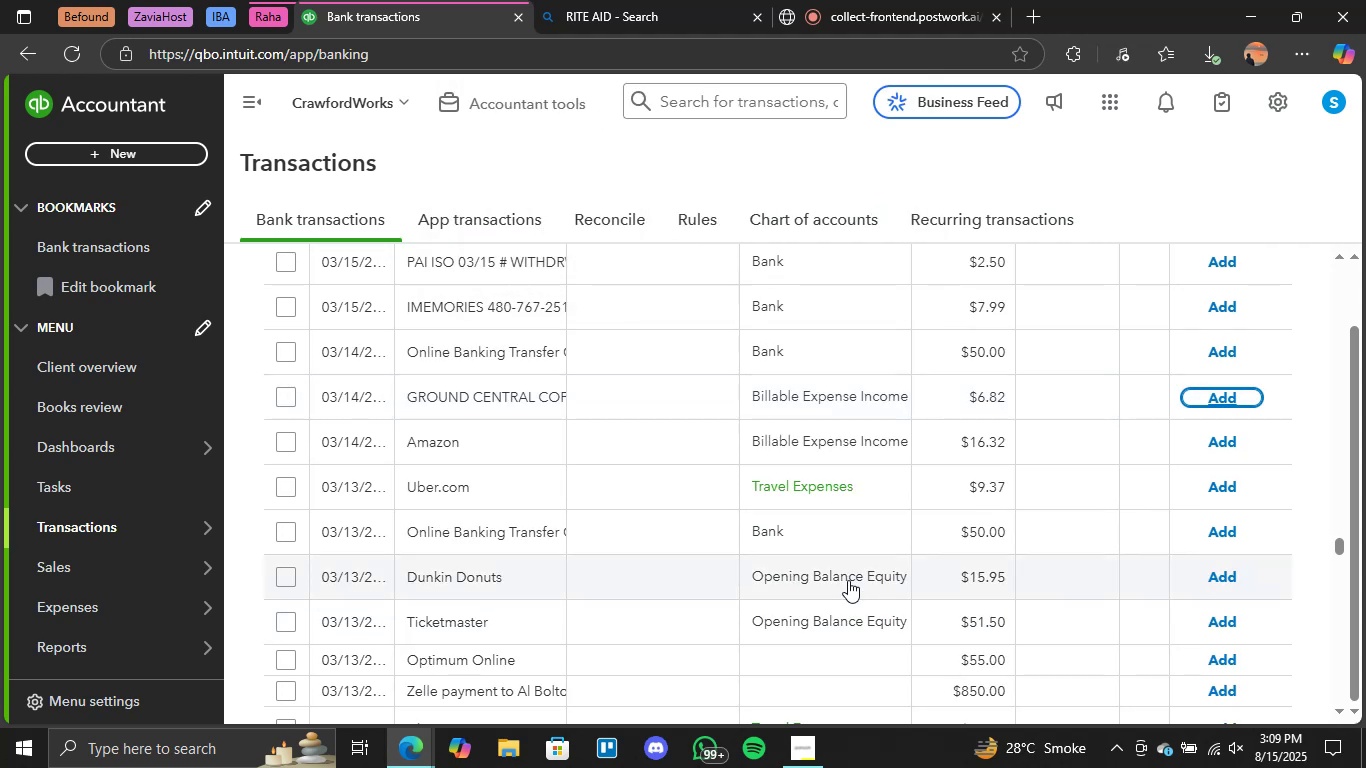 
left_click([1215, 487])
 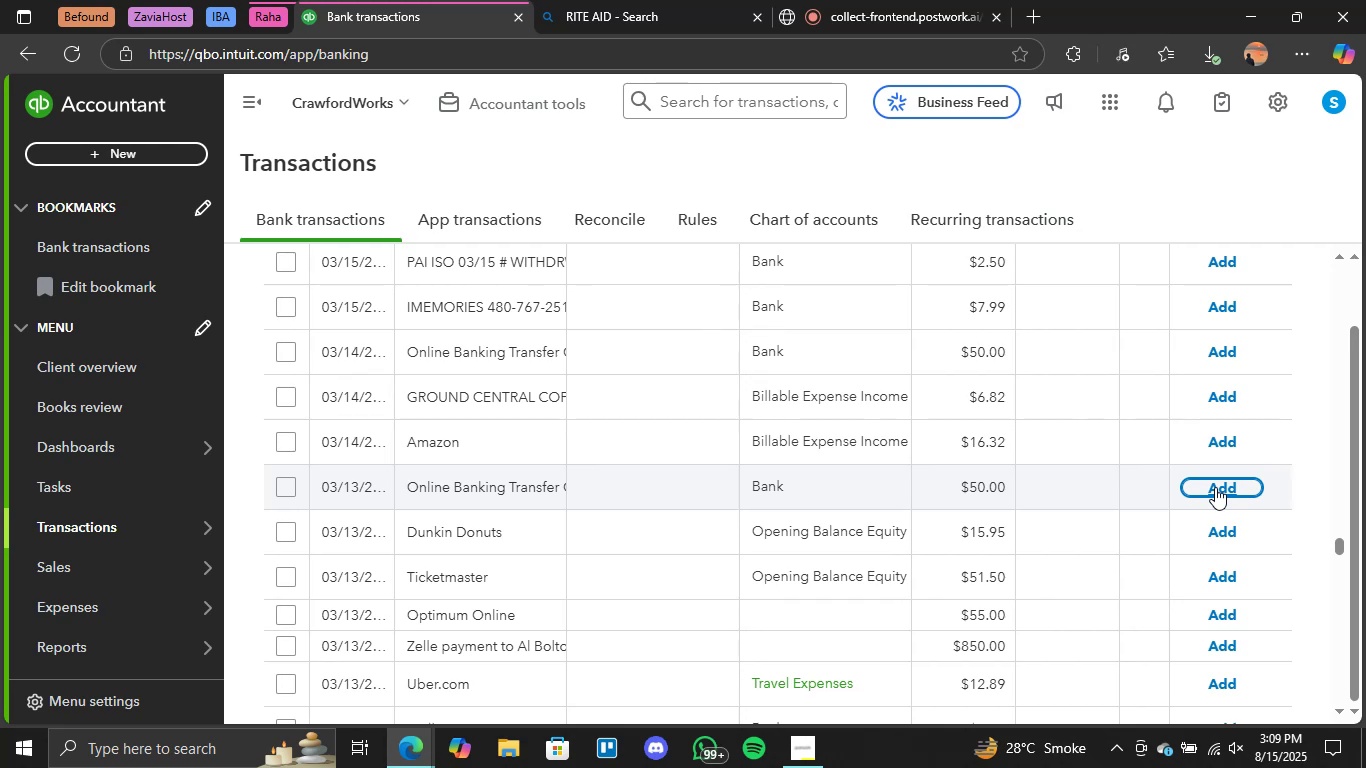 
wait(33.94)
 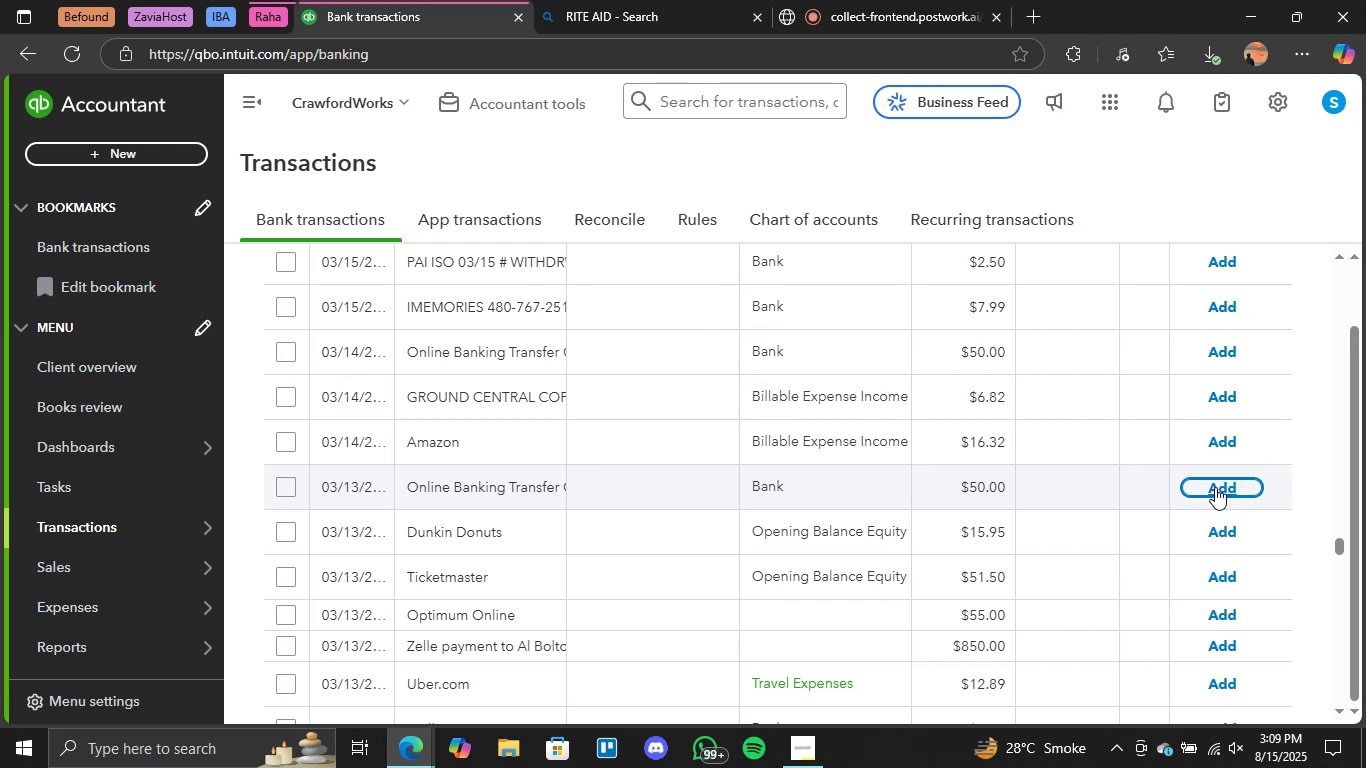 
scroll: coordinate [1108, 480], scroll_direction: down, amount: 3.0
 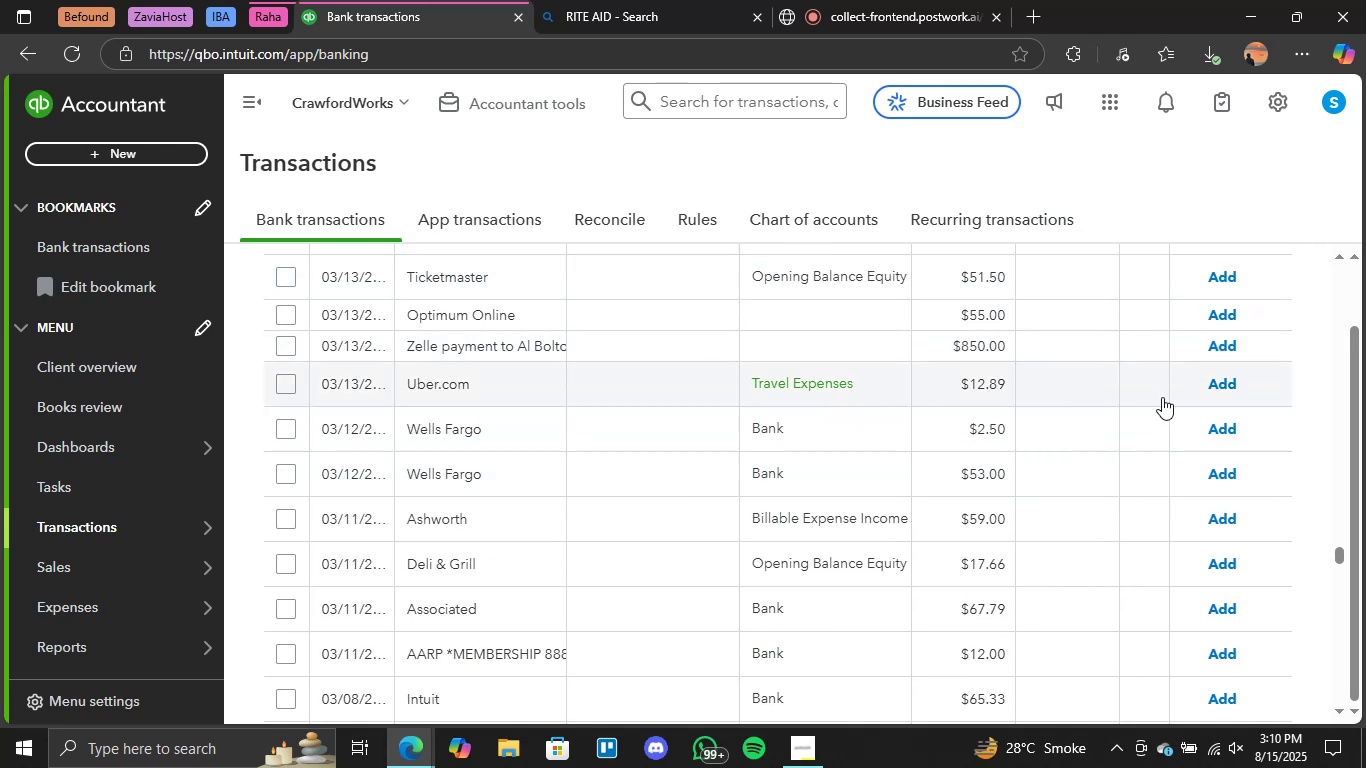 
left_click([1222, 387])
 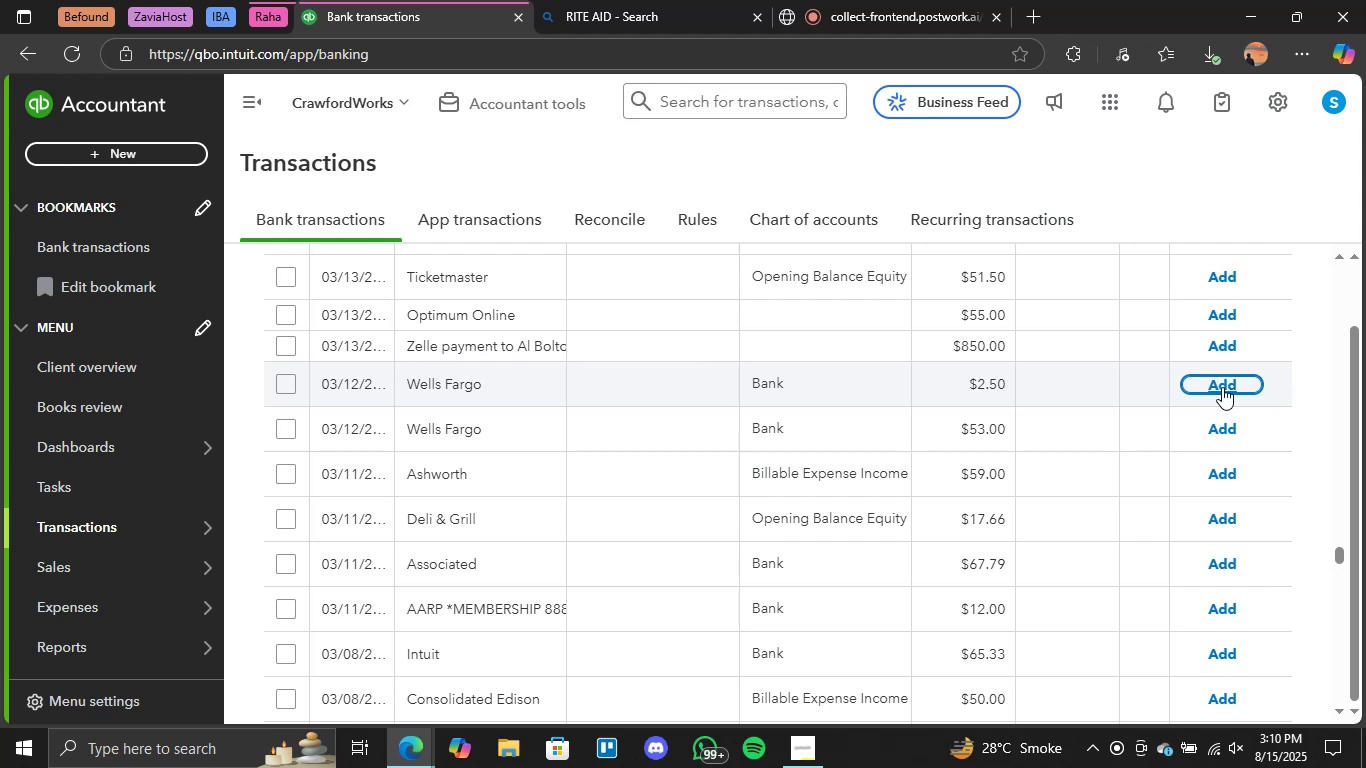 
wait(43.62)
 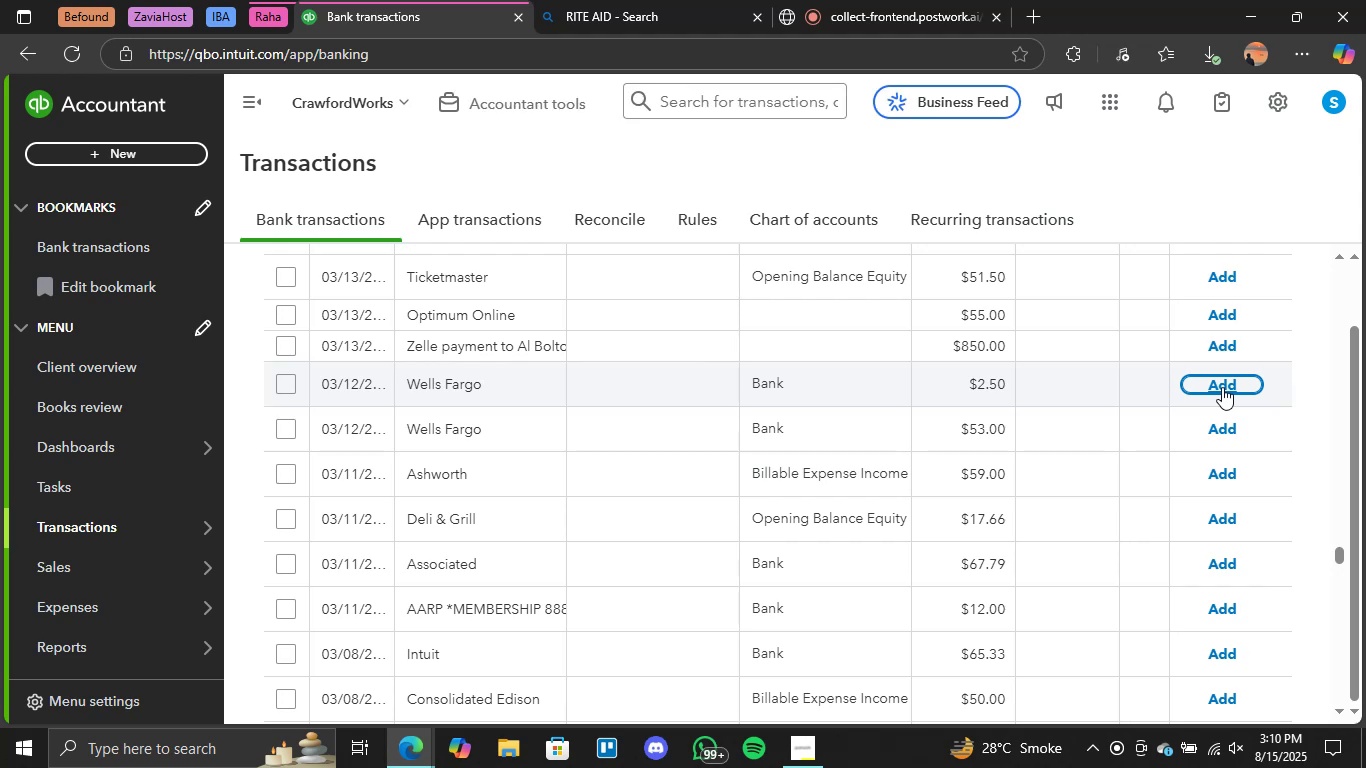 
scroll: coordinate [983, 418], scroll_direction: down, amount: 6.0
 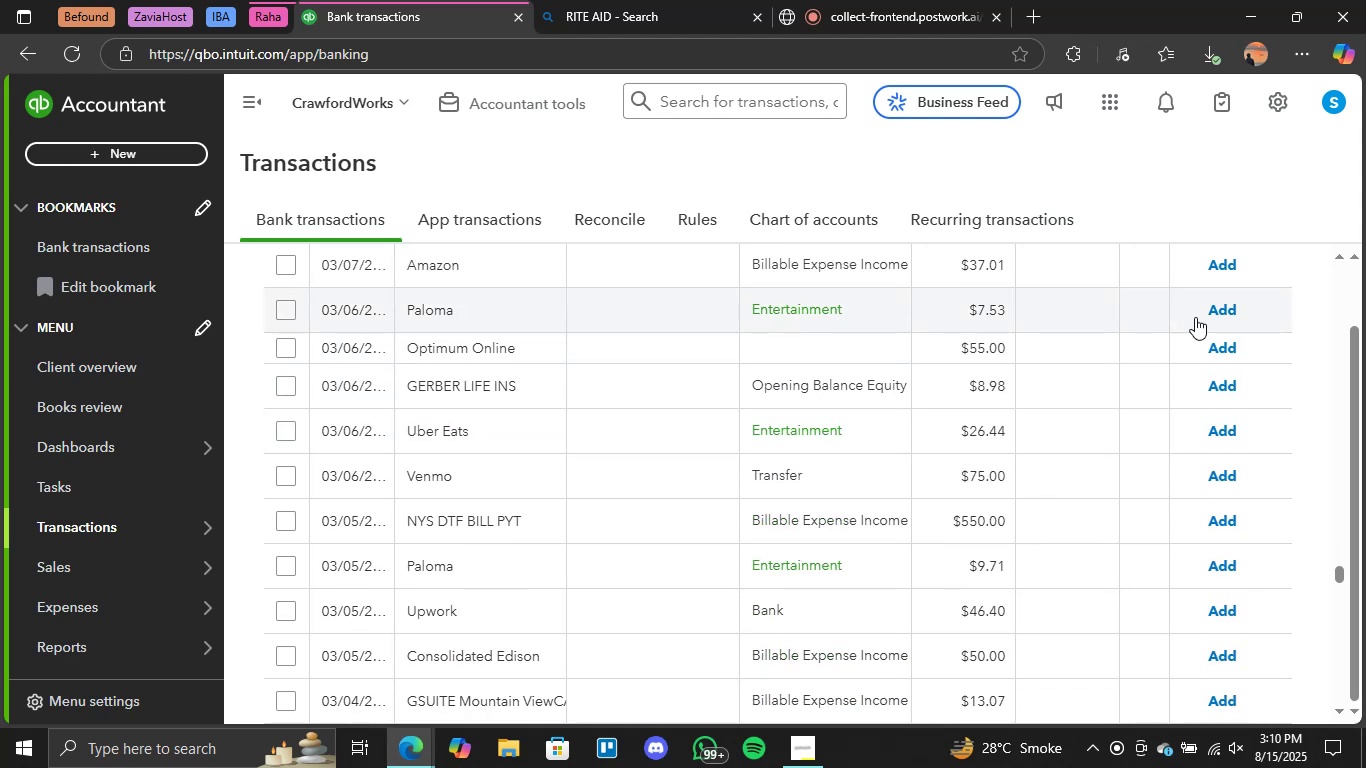 
left_click([1224, 315])
 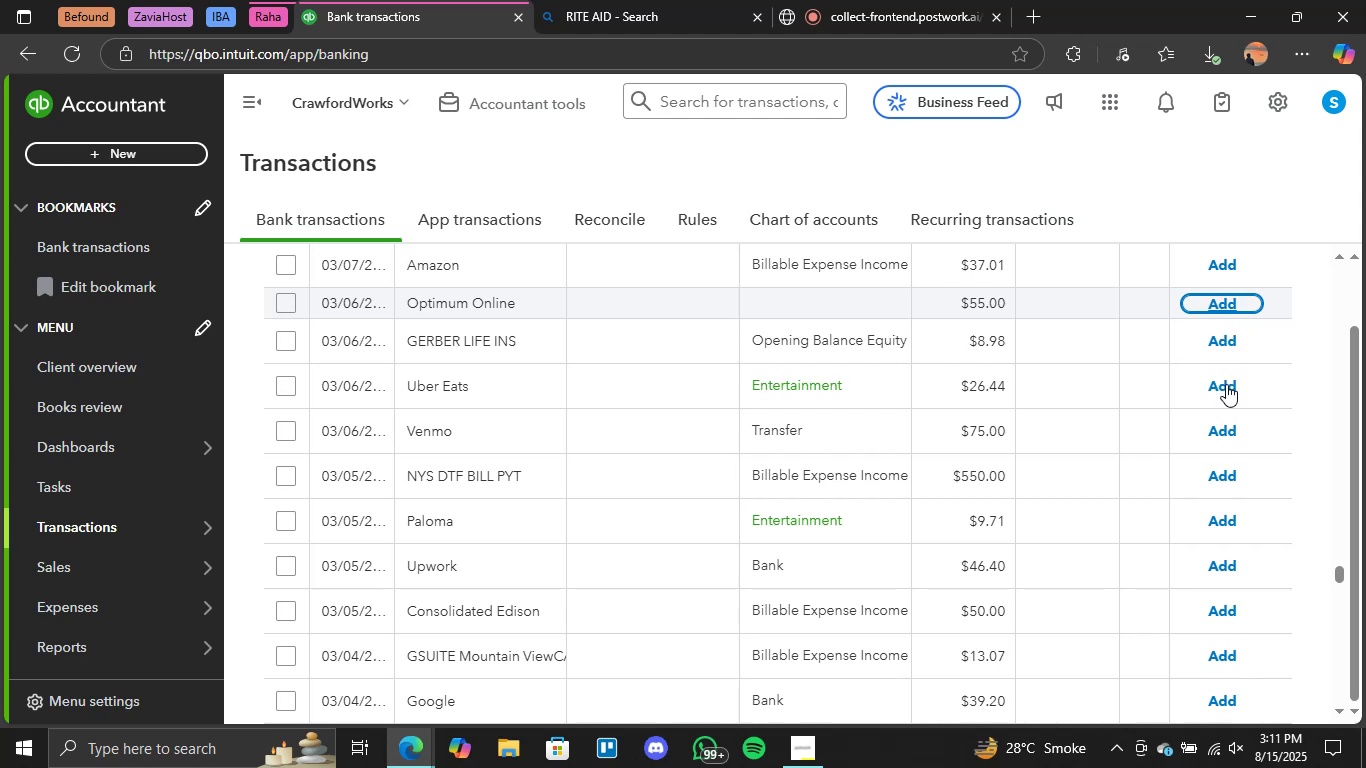 
wait(37.02)
 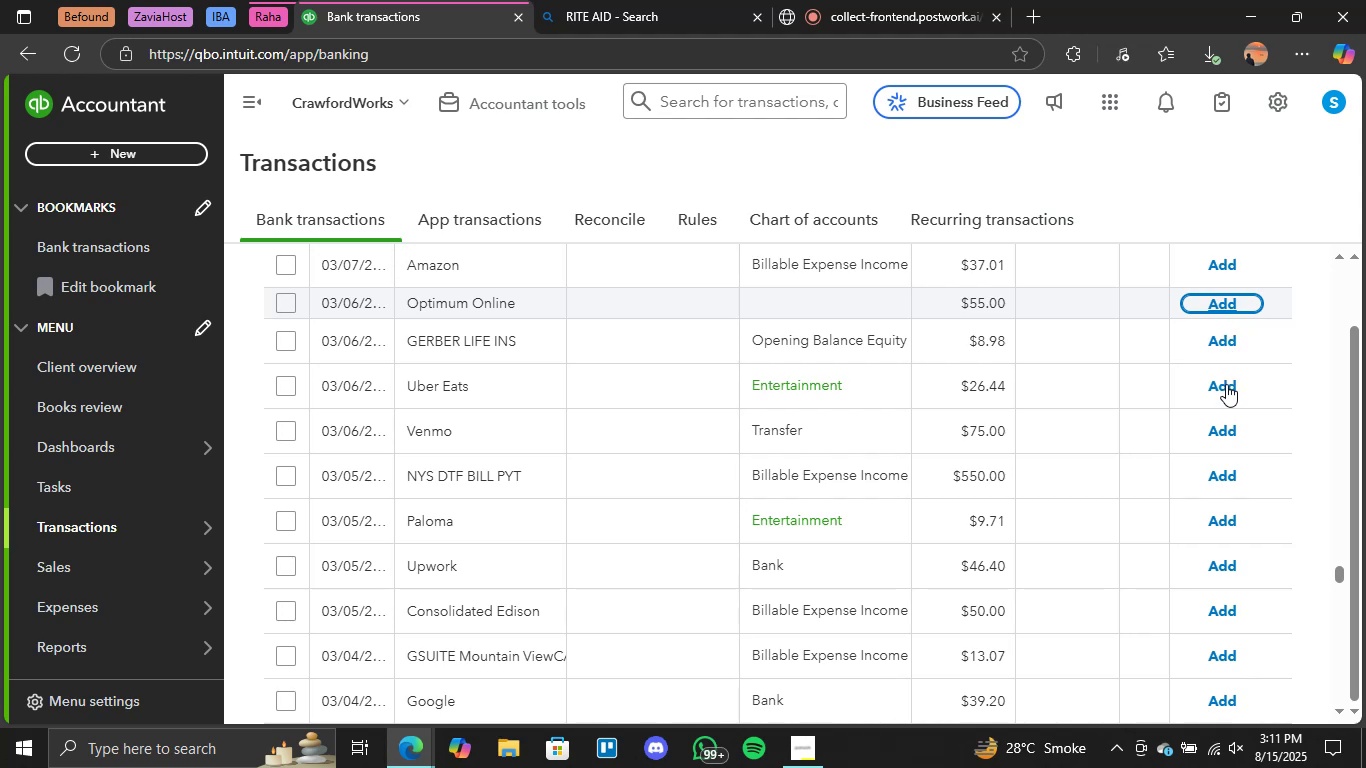 
left_click([1217, 390])
 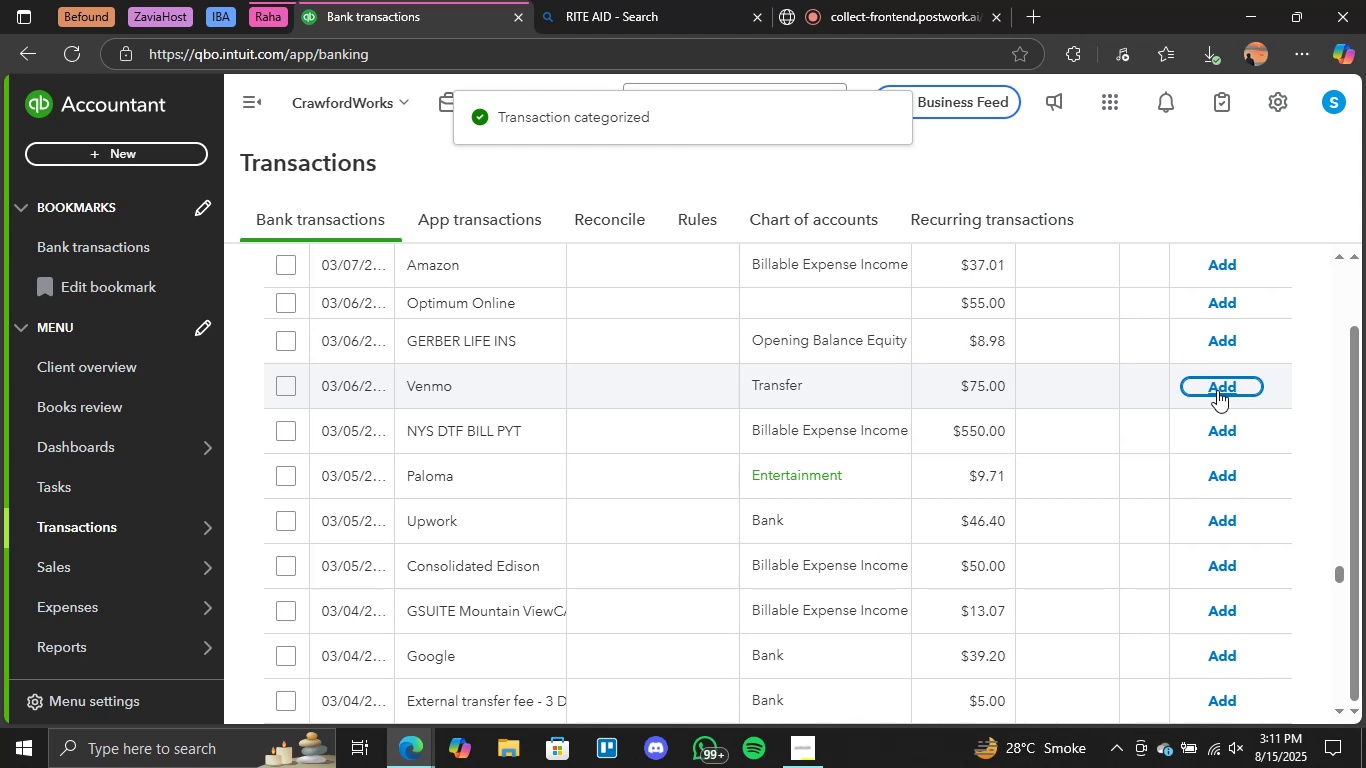 
wait(31.86)
 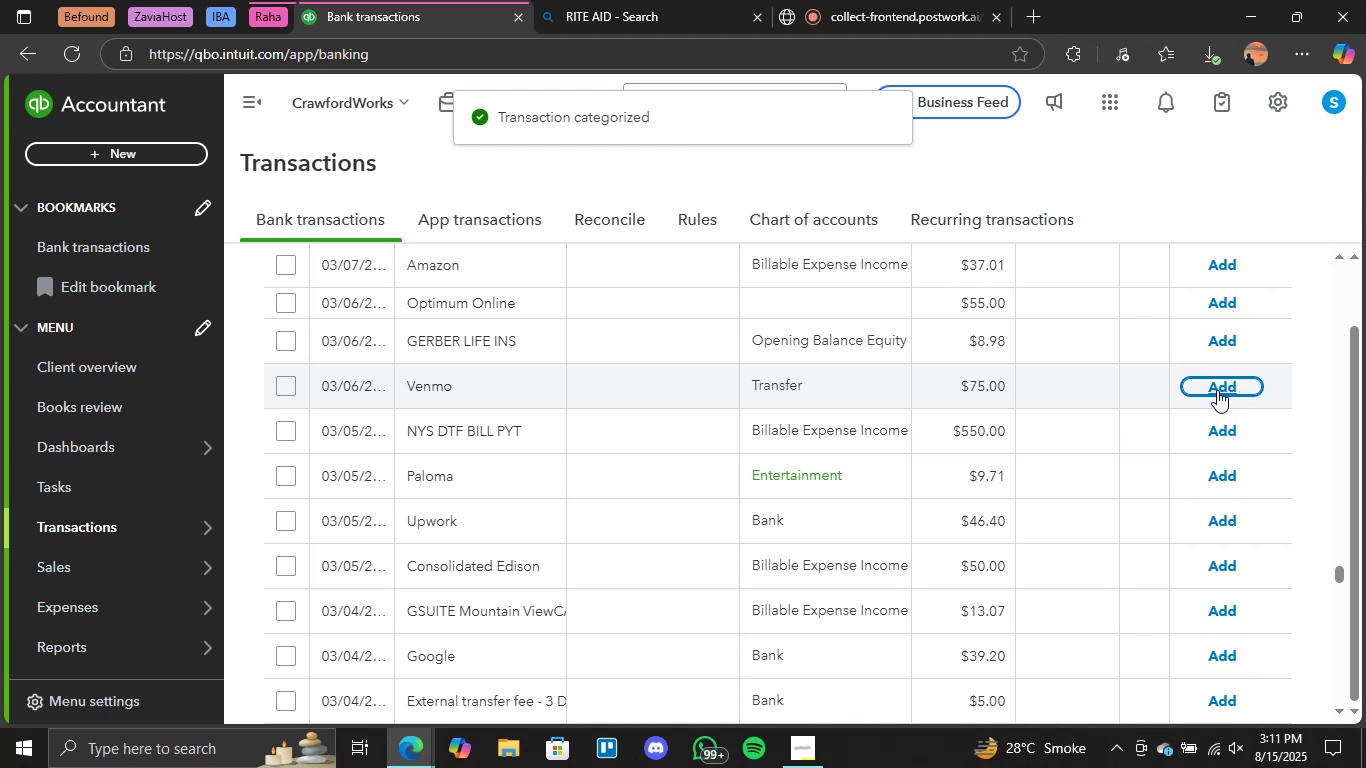 
left_click([1226, 475])
 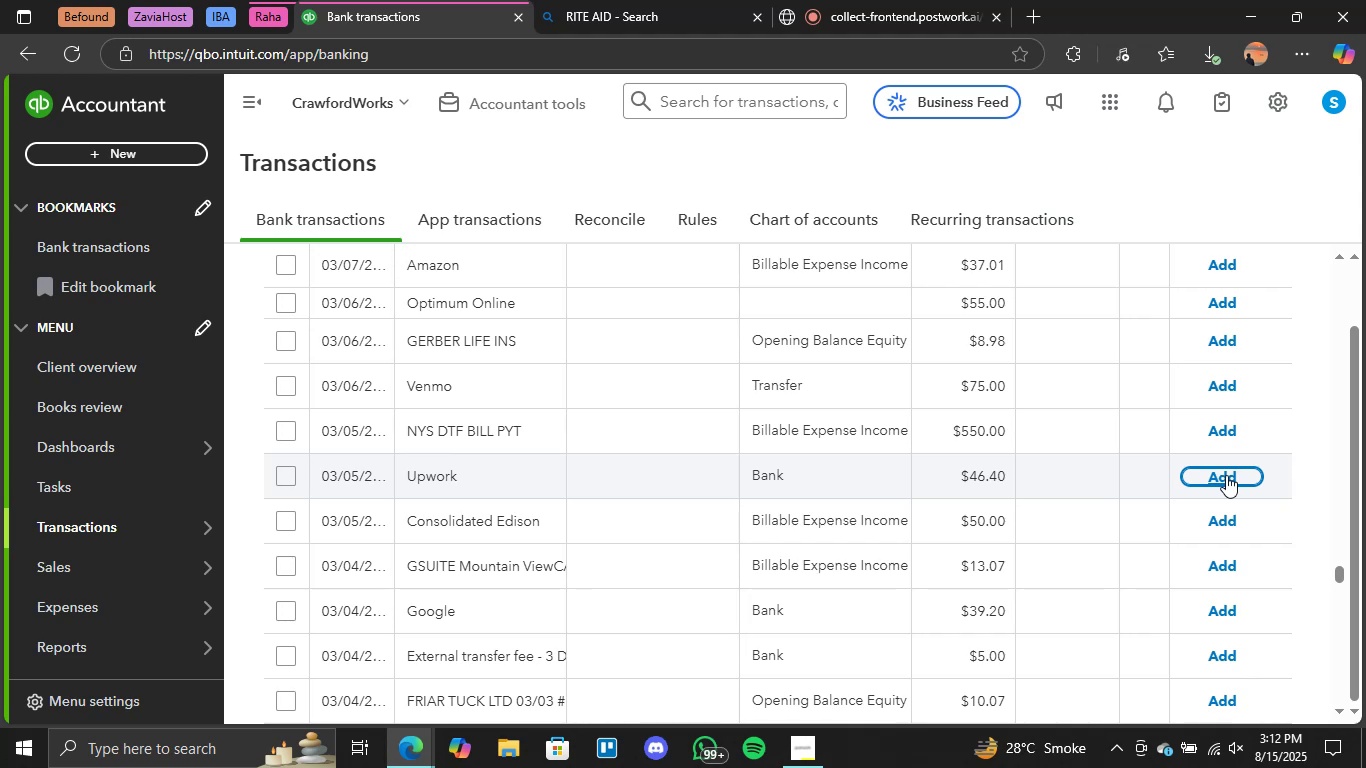 
wait(27.0)
 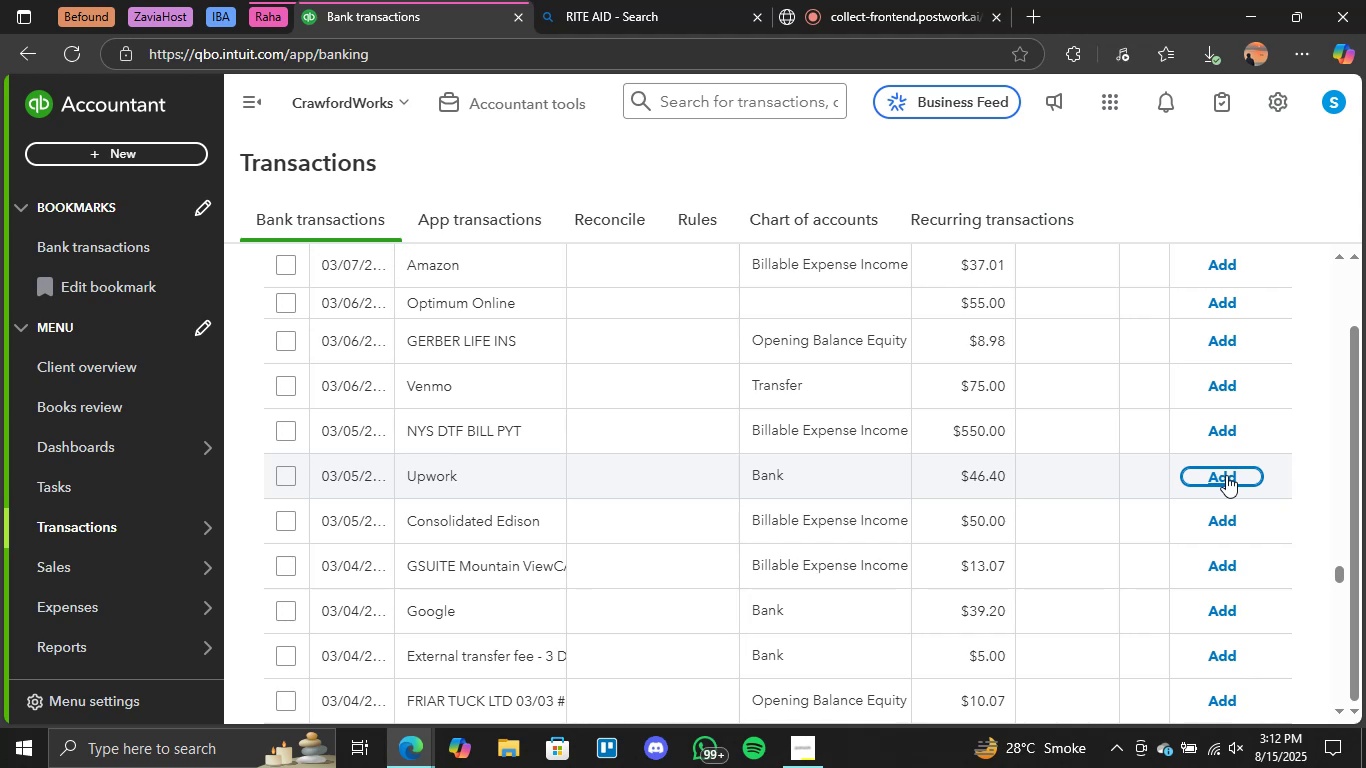 
scroll: coordinate [975, 566], scroll_direction: down, amount: 4.0
 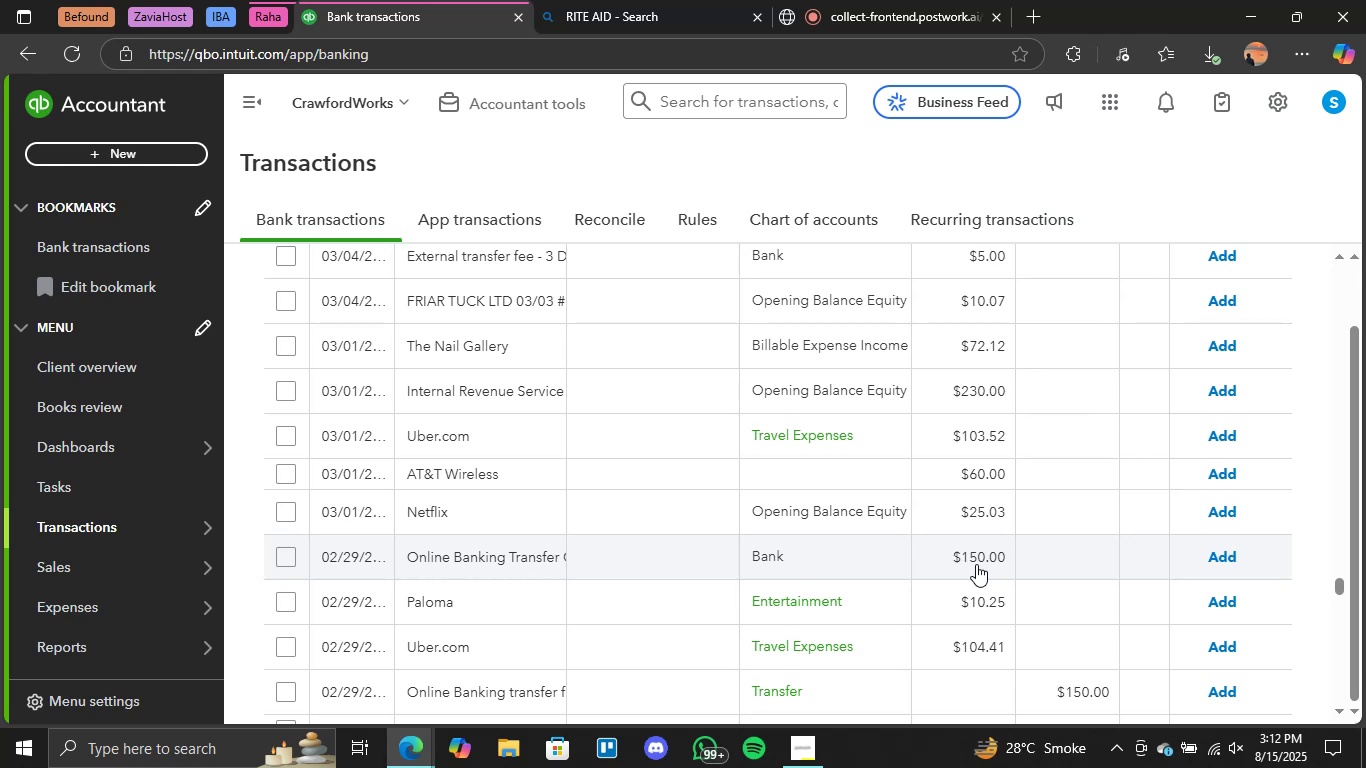 
wait(15.28)
 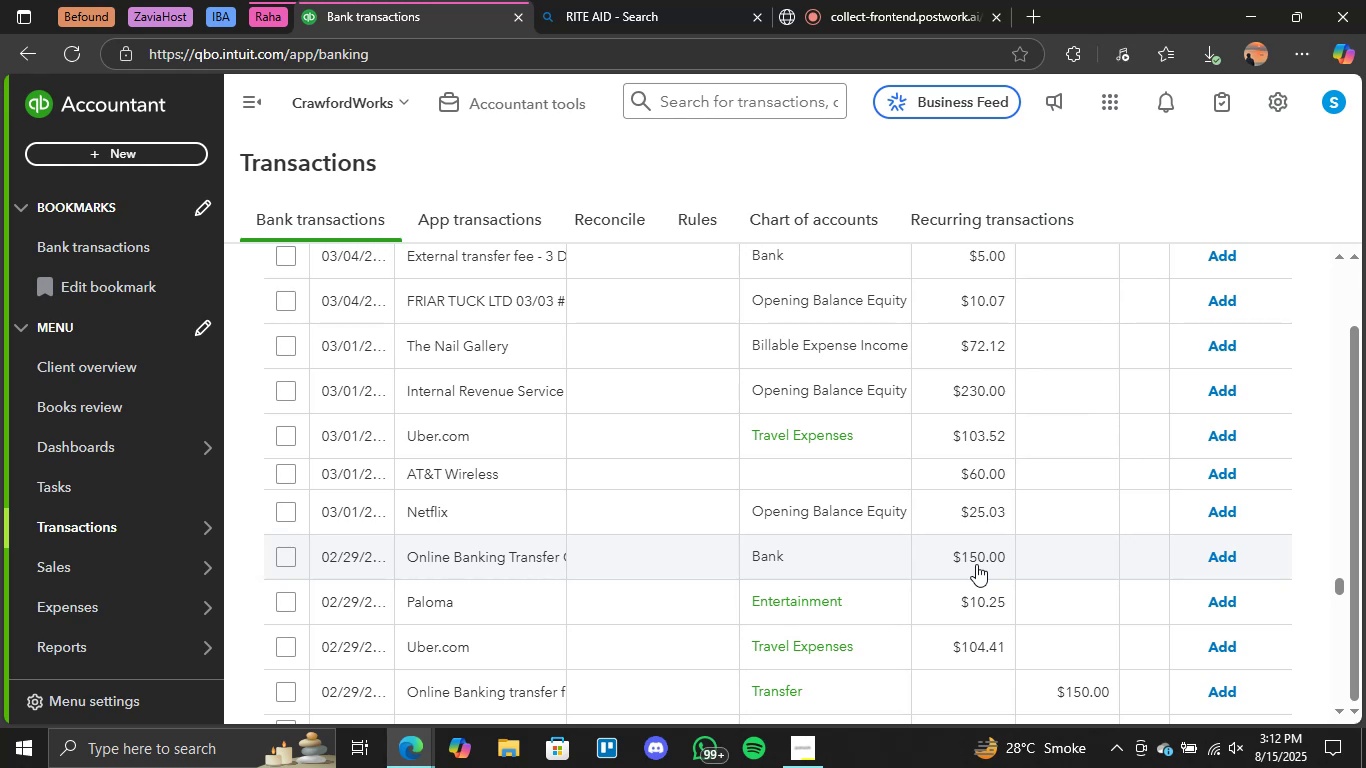 
left_click([1228, 440])
 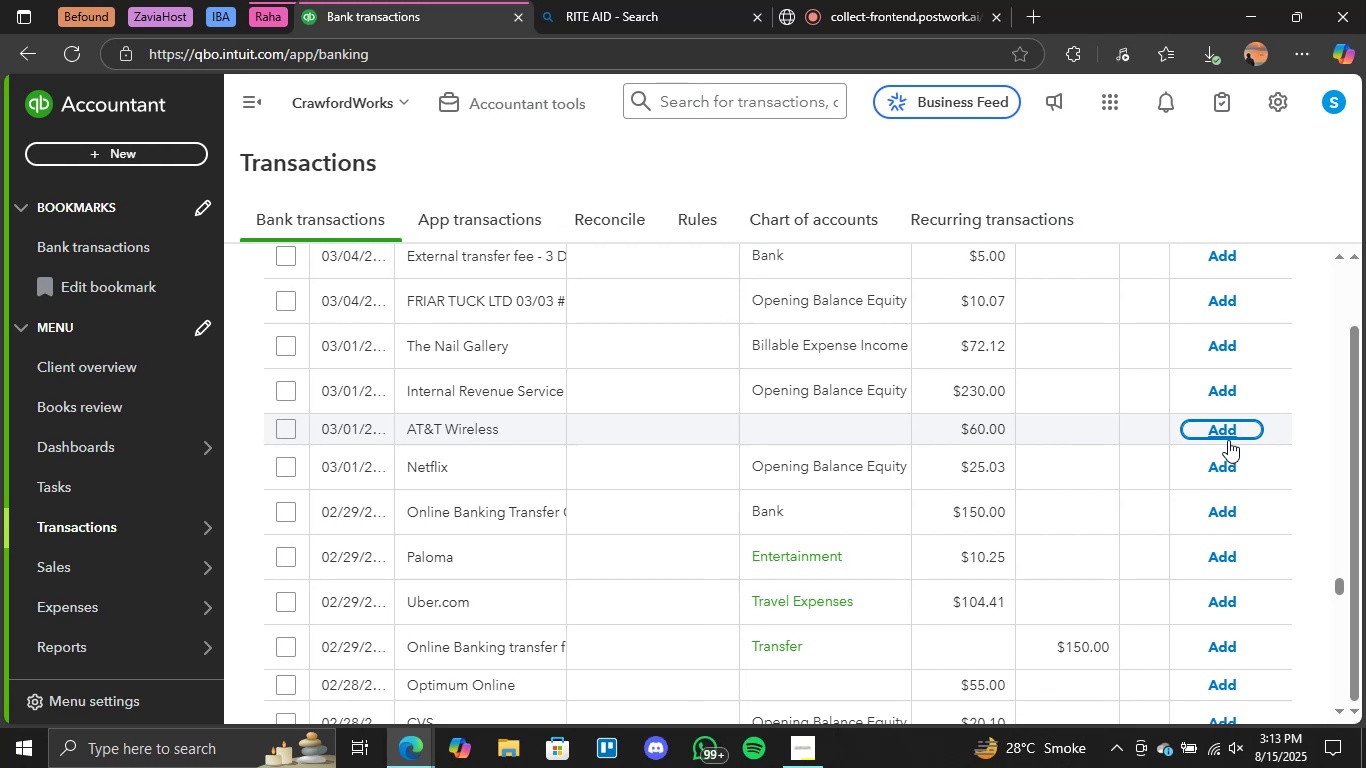 
wait(49.07)
 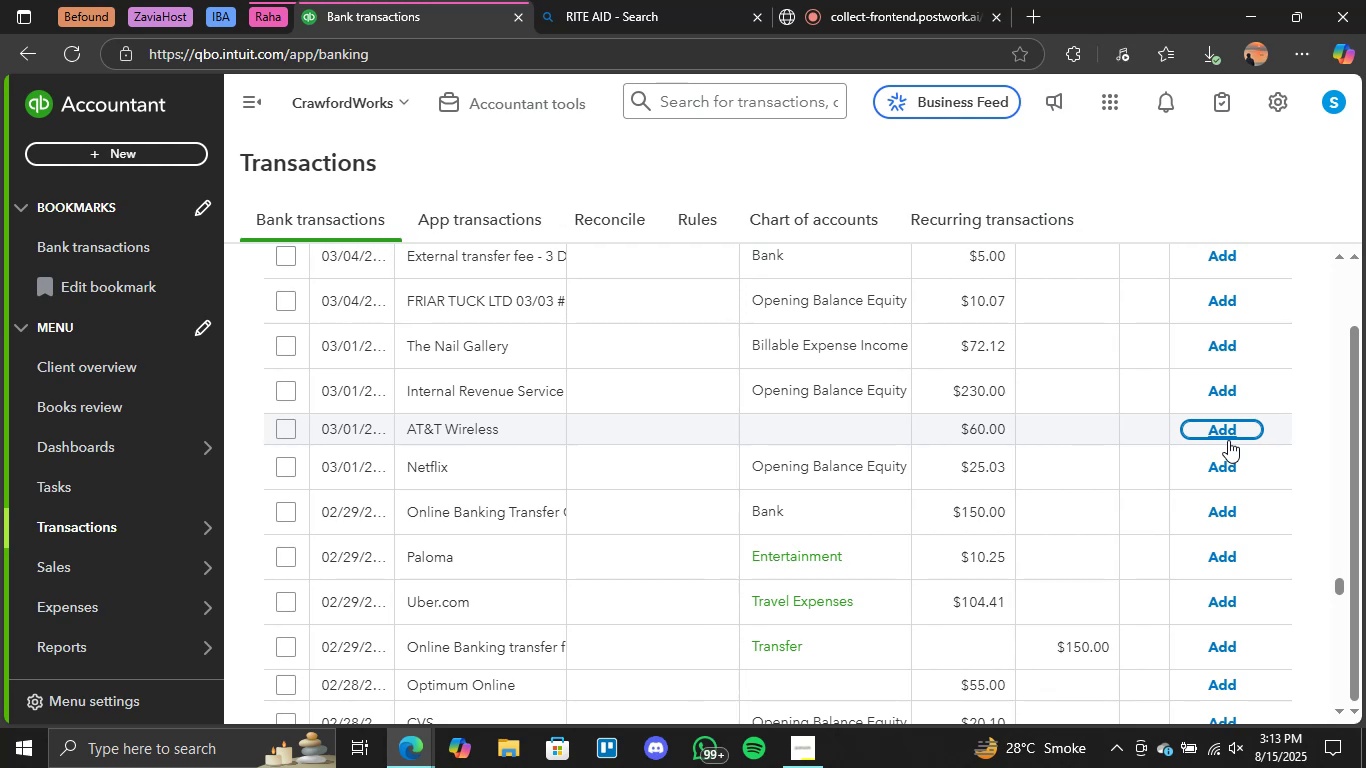 
scroll: coordinate [992, 503], scroll_direction: down, amount: 1.0
 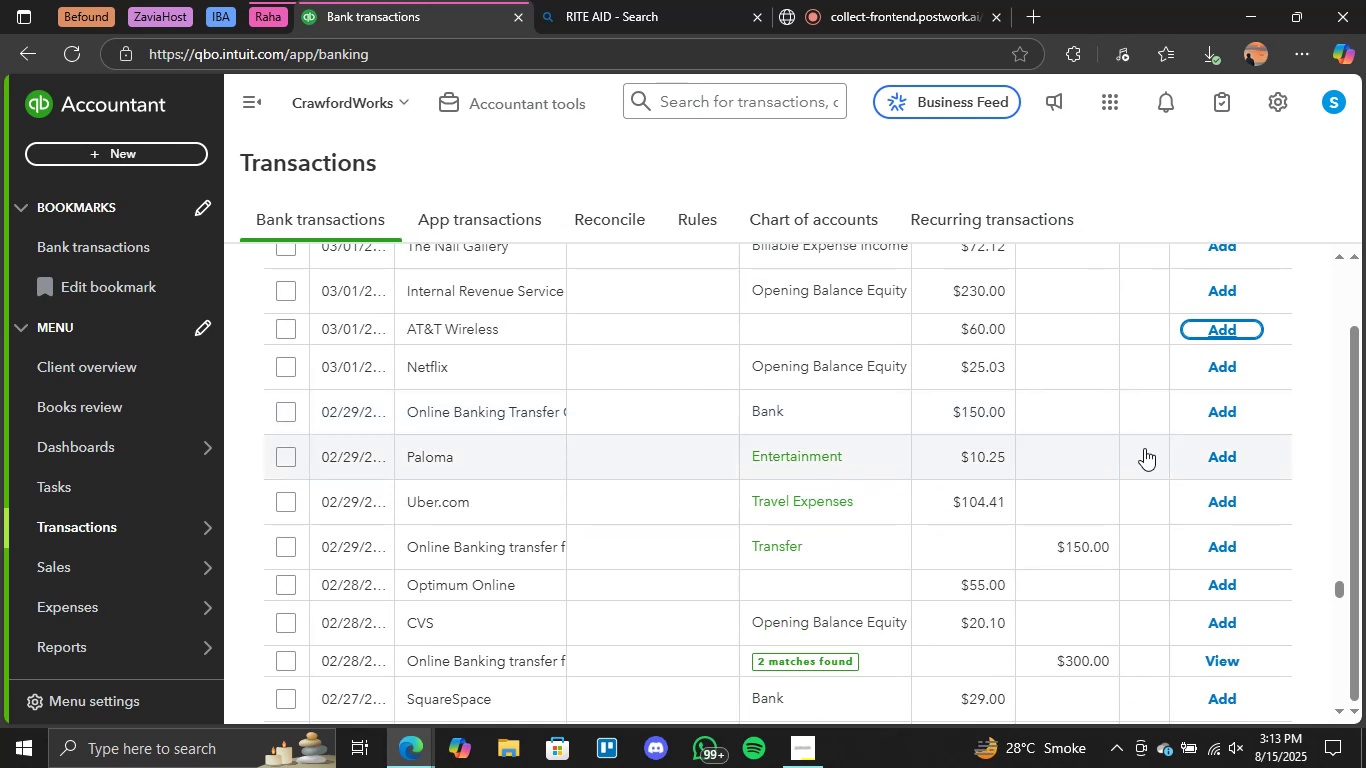 
left_click([1227, 461])
 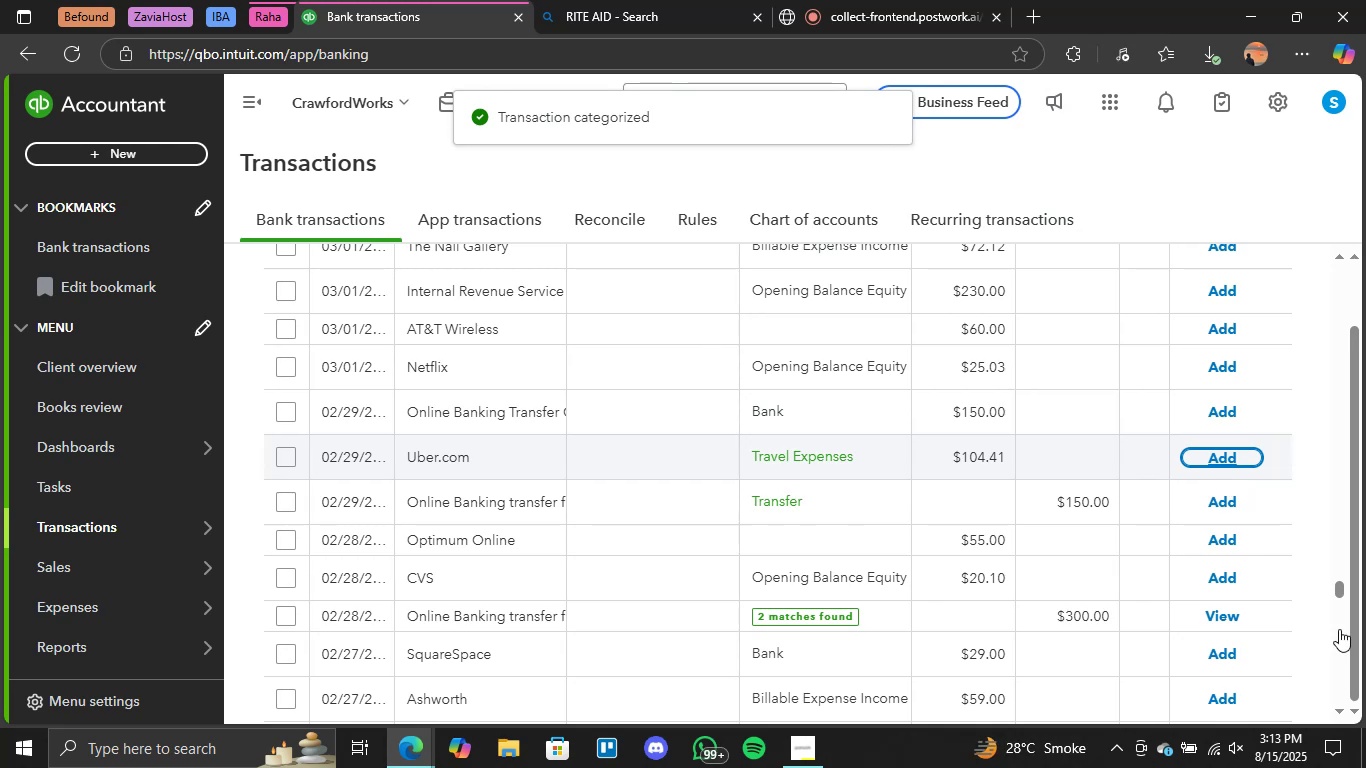 
wait(18.11)
 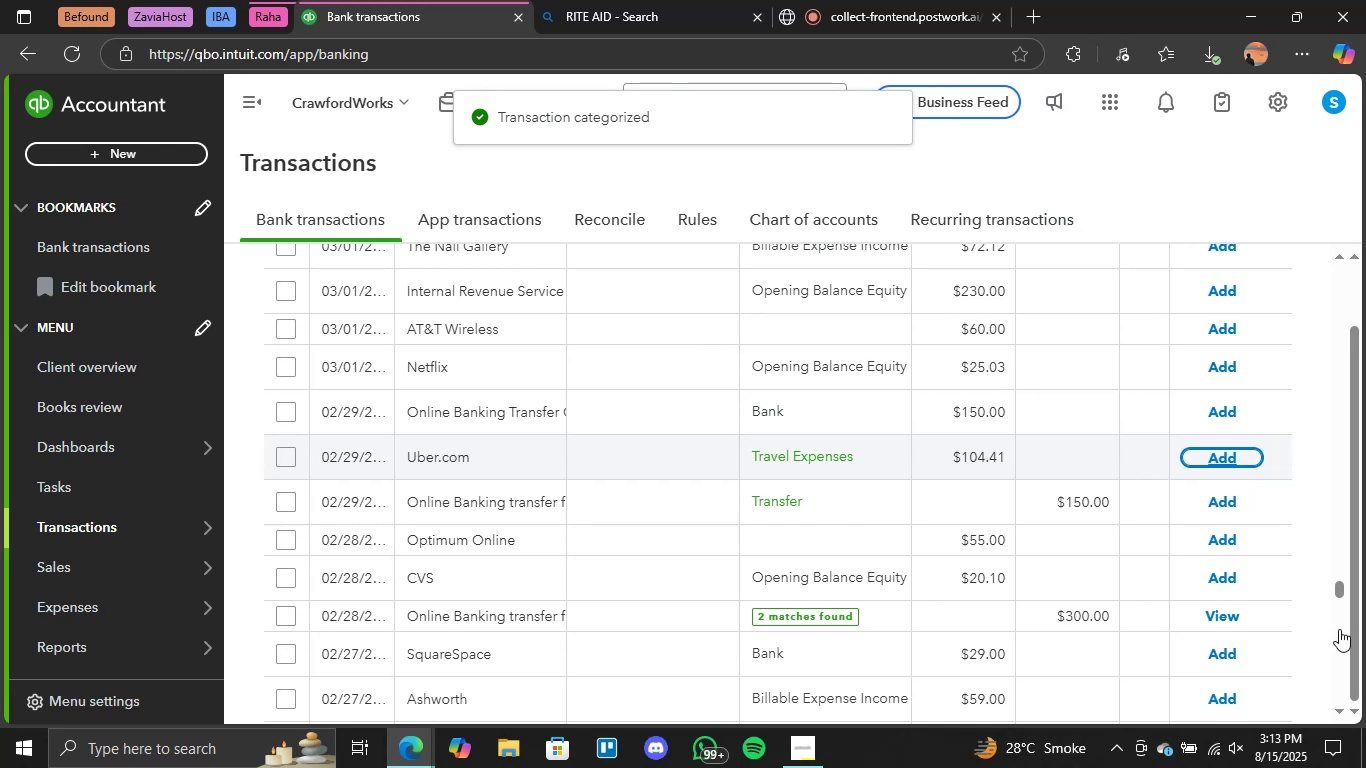 
scroll: coordinate [912, 503], scroll_direction: none, amount: 0.0
 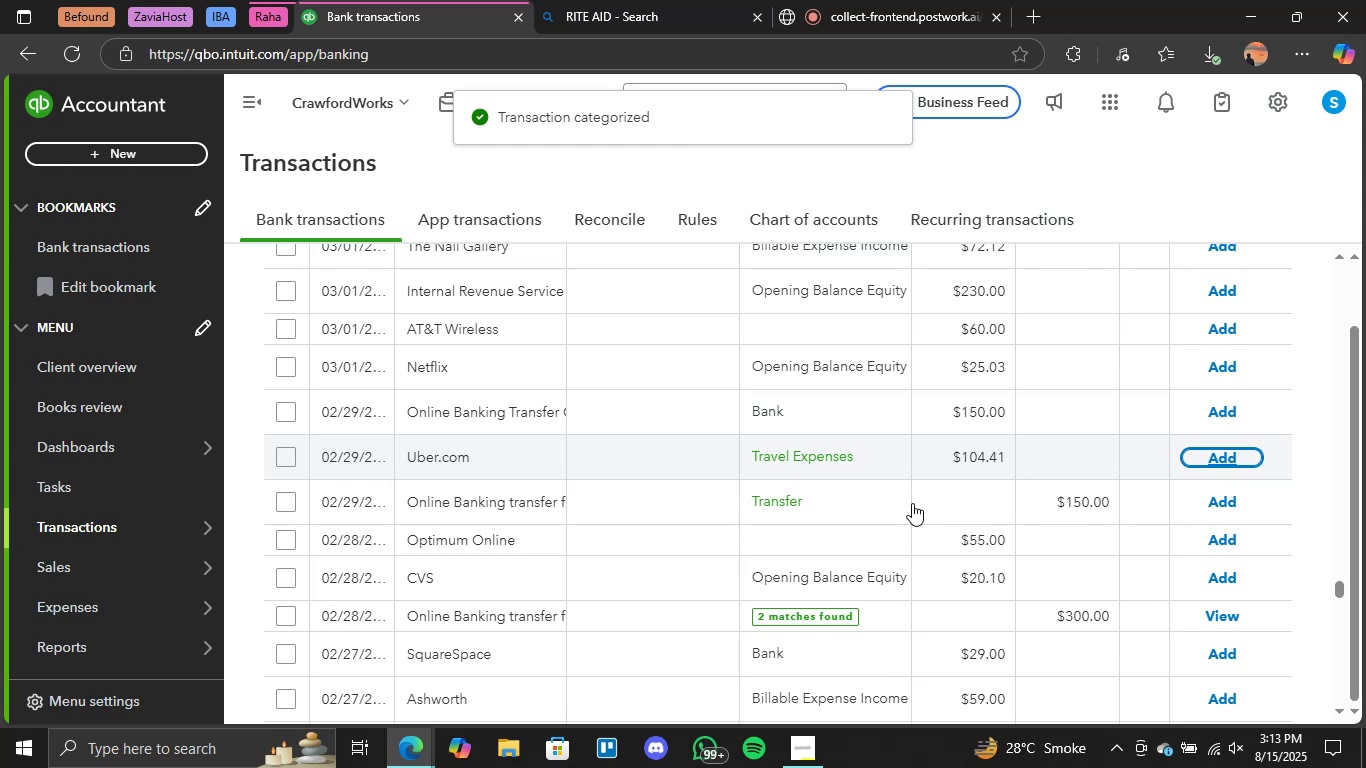 
scroll: coordinate [886, 499], scroll_direction: up, amount: 1.0
 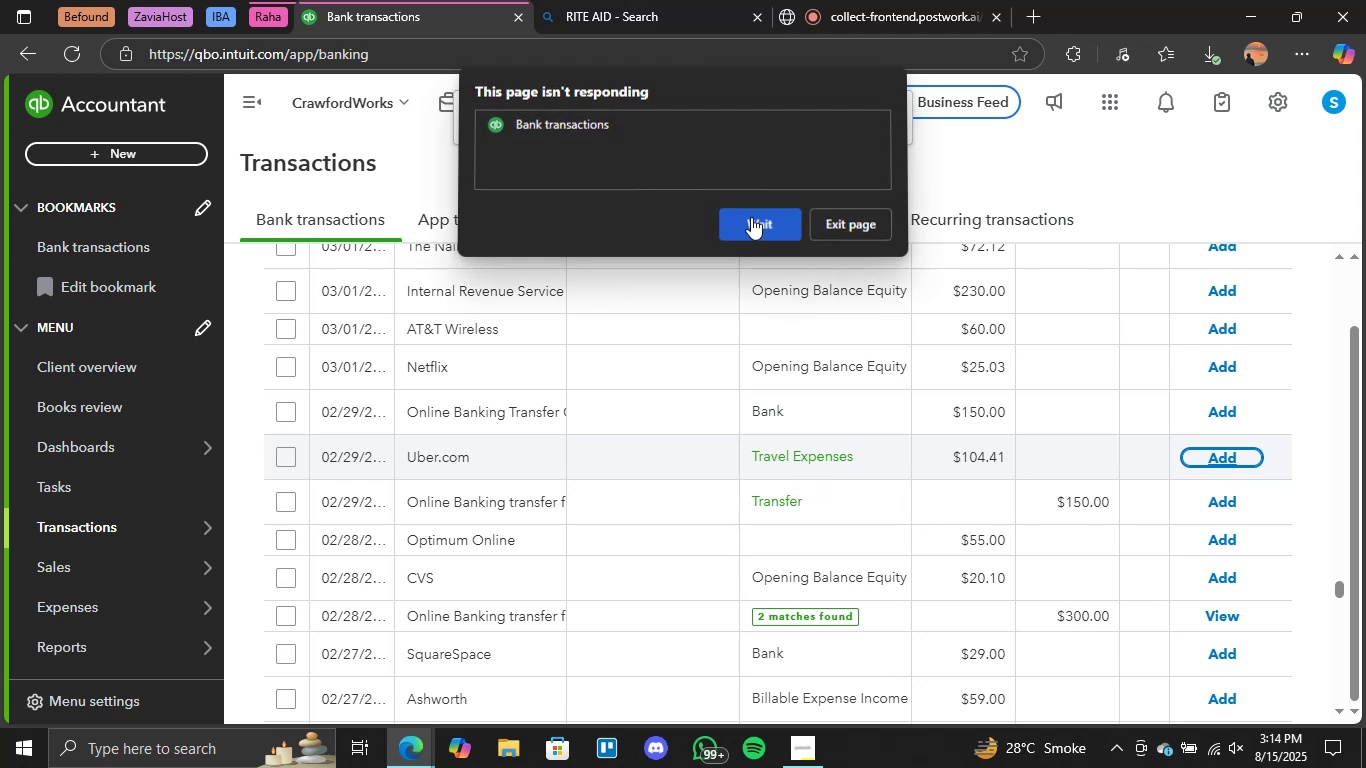 
left_click([874, 0])
 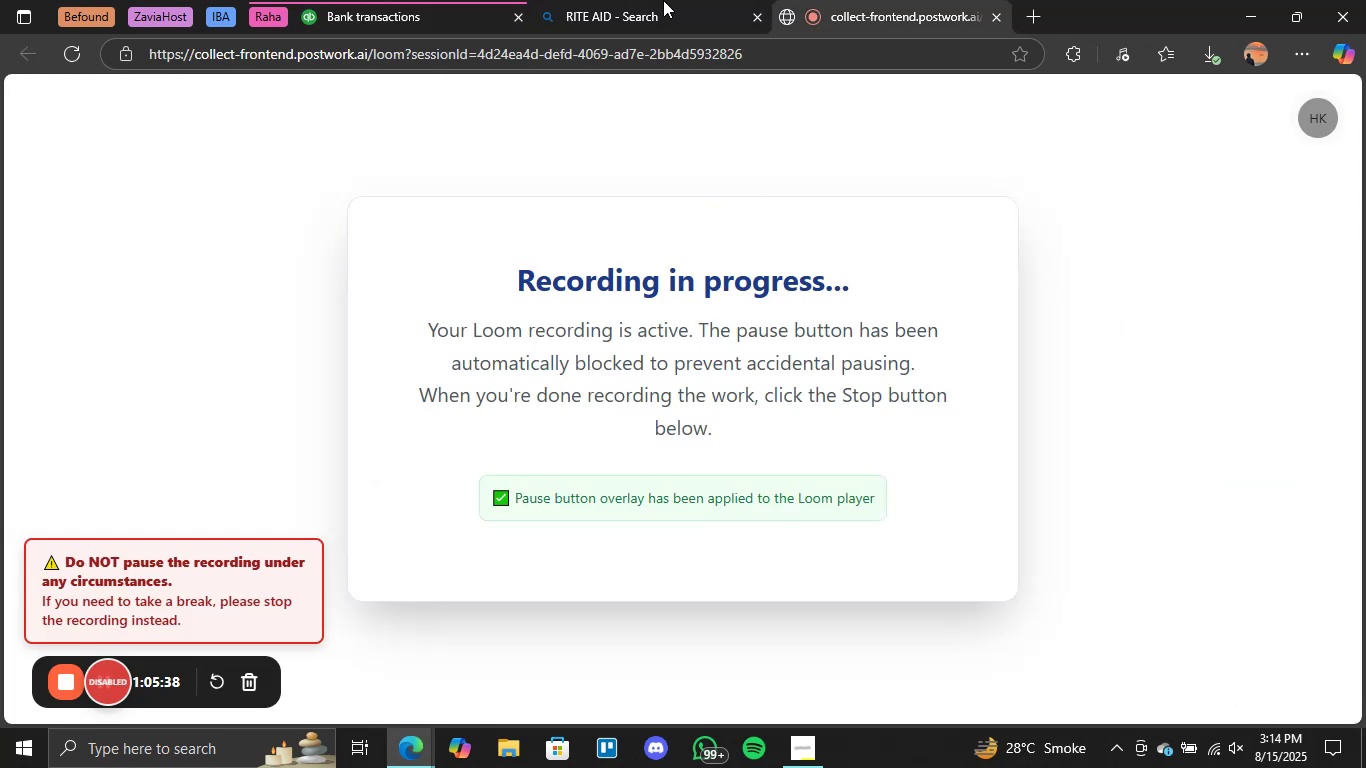 